 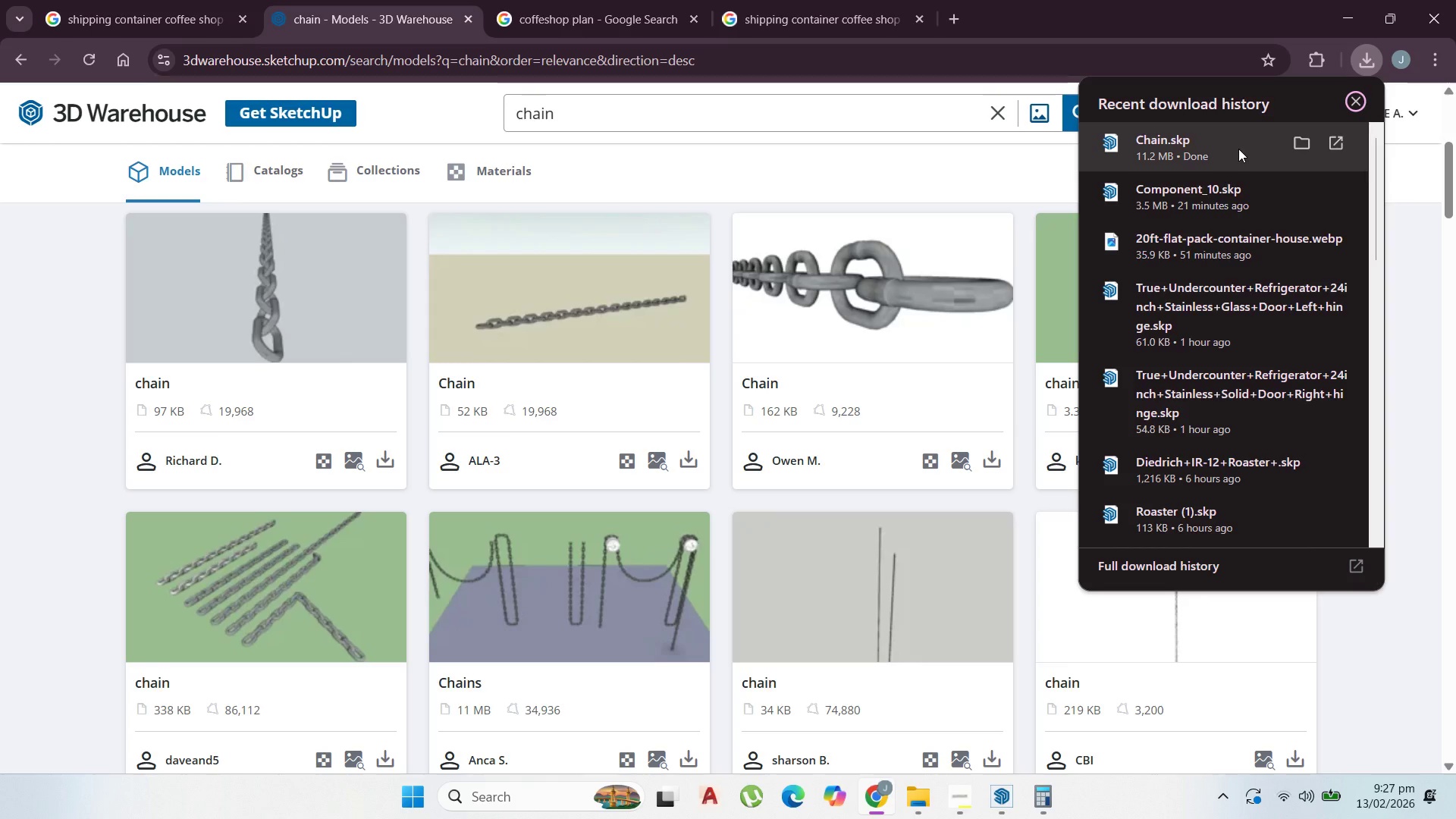 
left_click([1076, 786])
 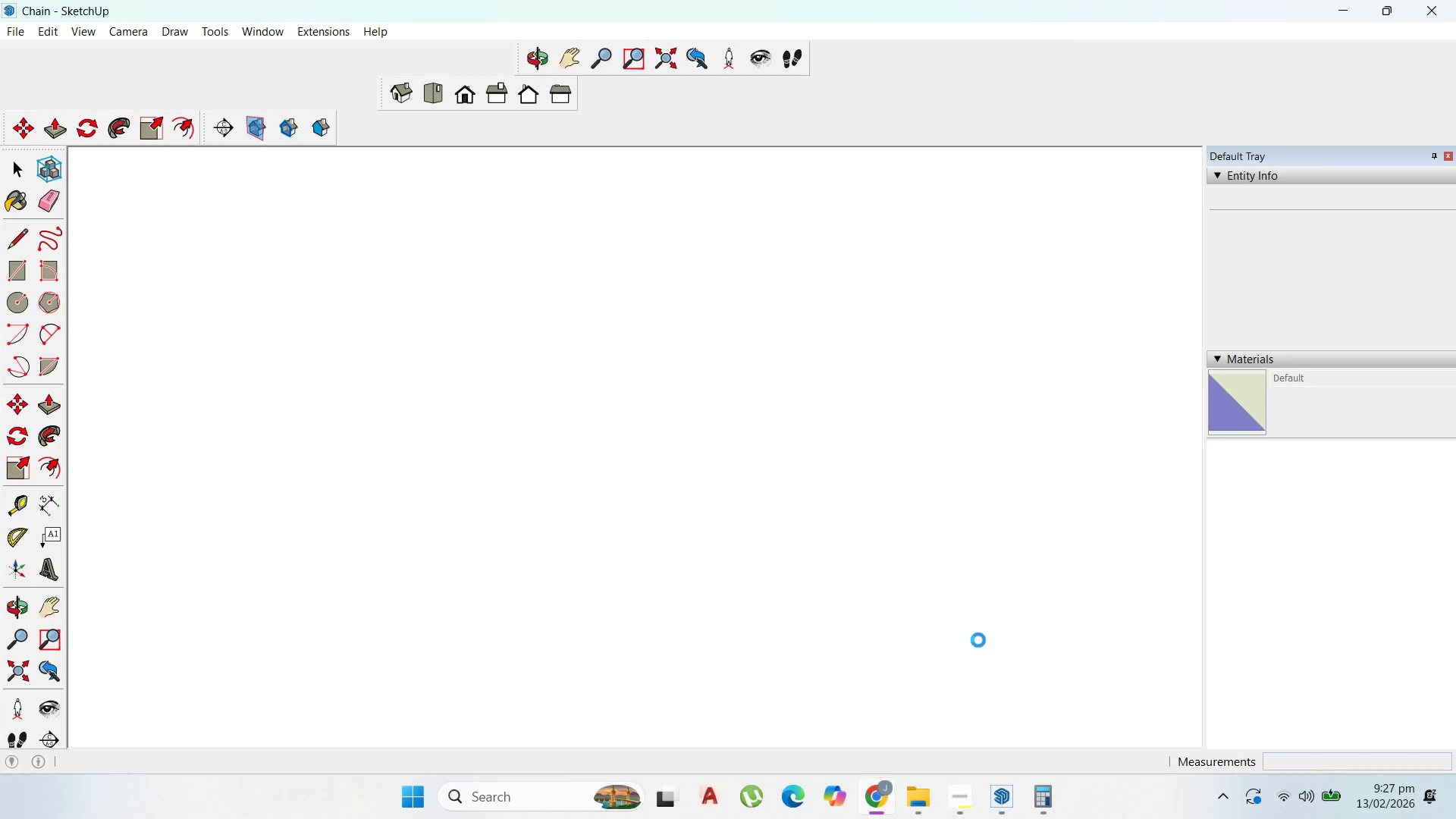 
wait(8.36)
 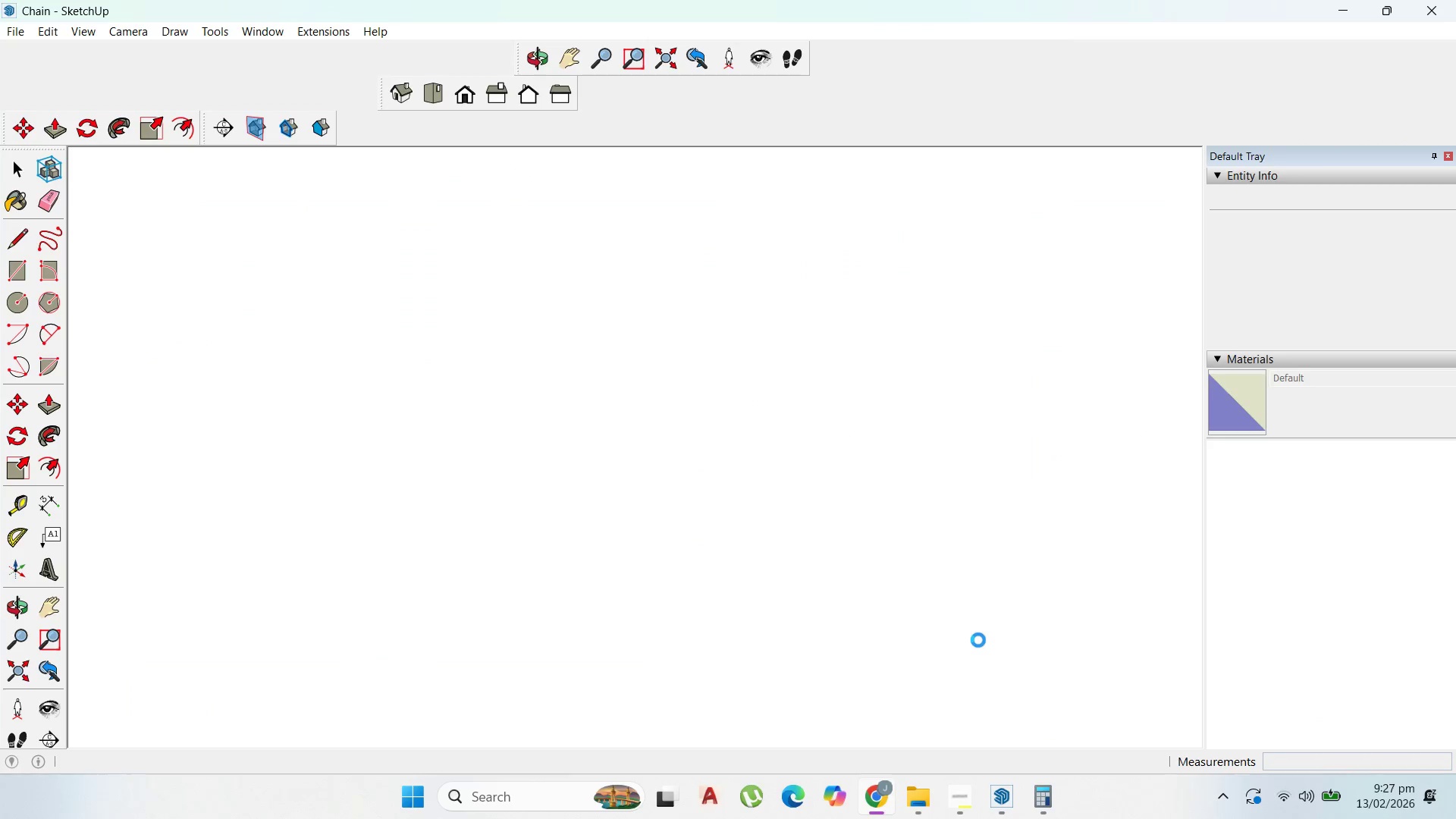 
scroll: coordinate [663, 486], scroll_direction: down, amount: 8.0
 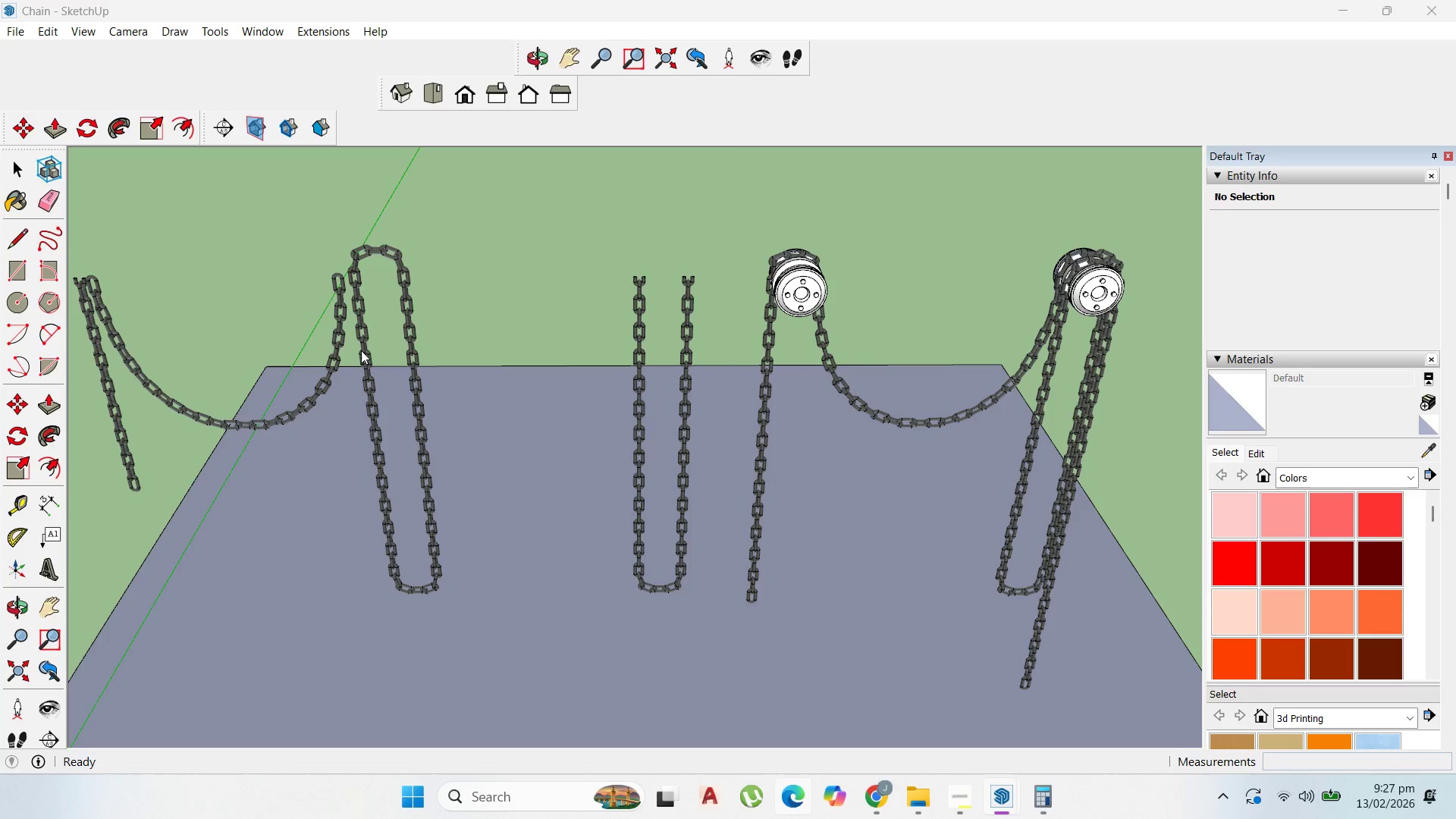 
left_click([343, 344])
 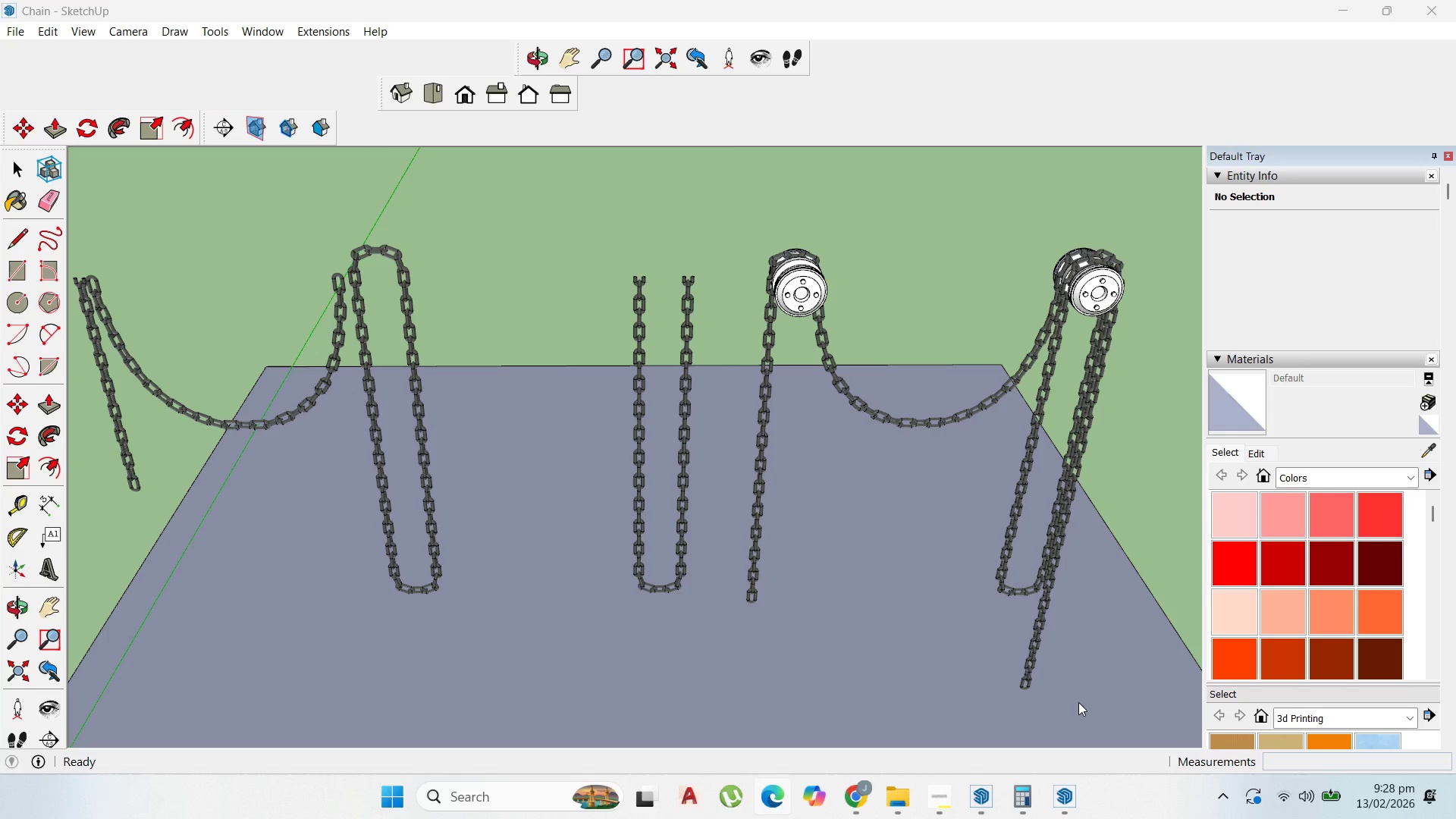 
scroll: coordinate [1080, 697], scroll_direction: down, amount: 1.0
 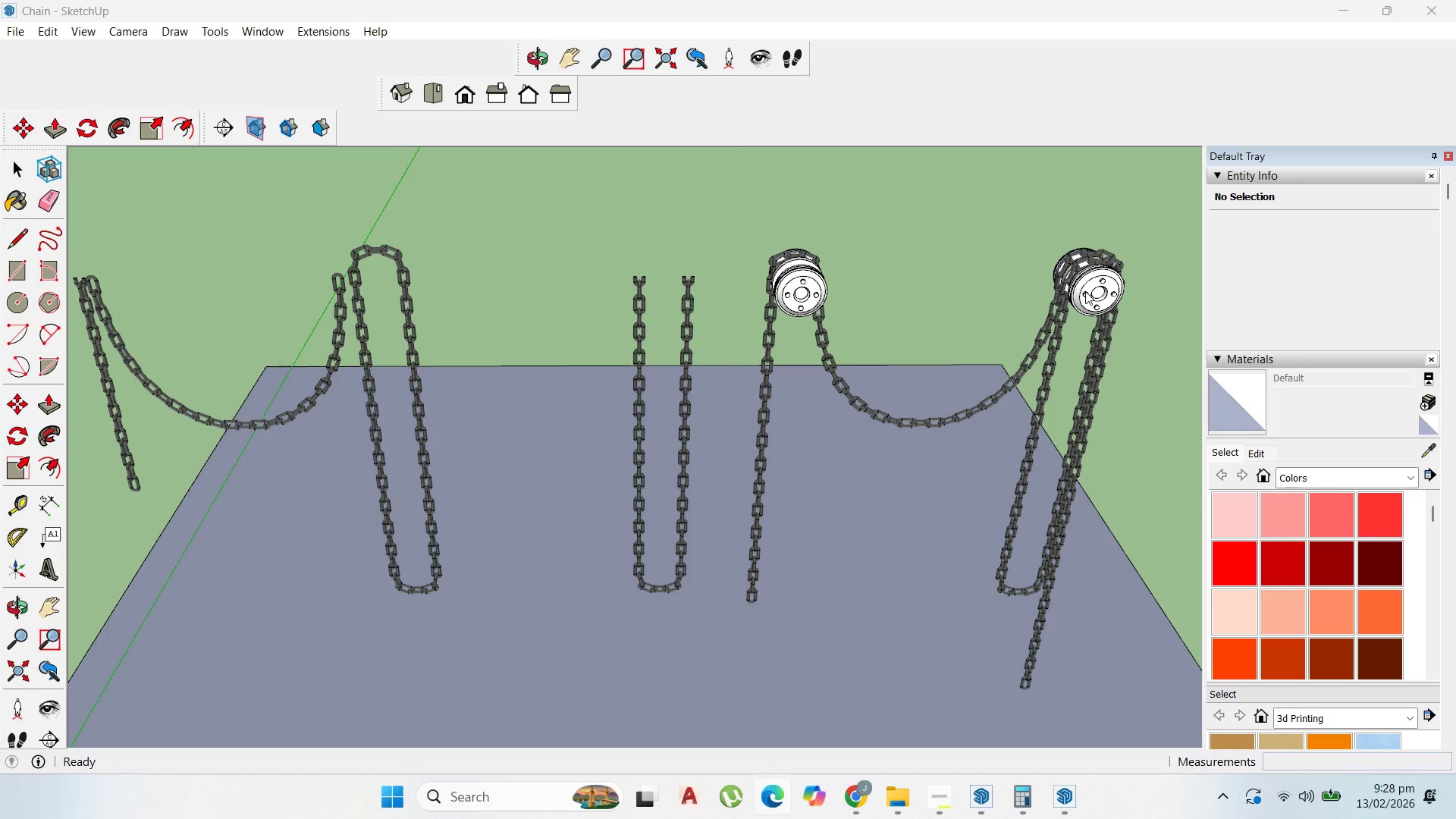 
left_click([1085, 290])
 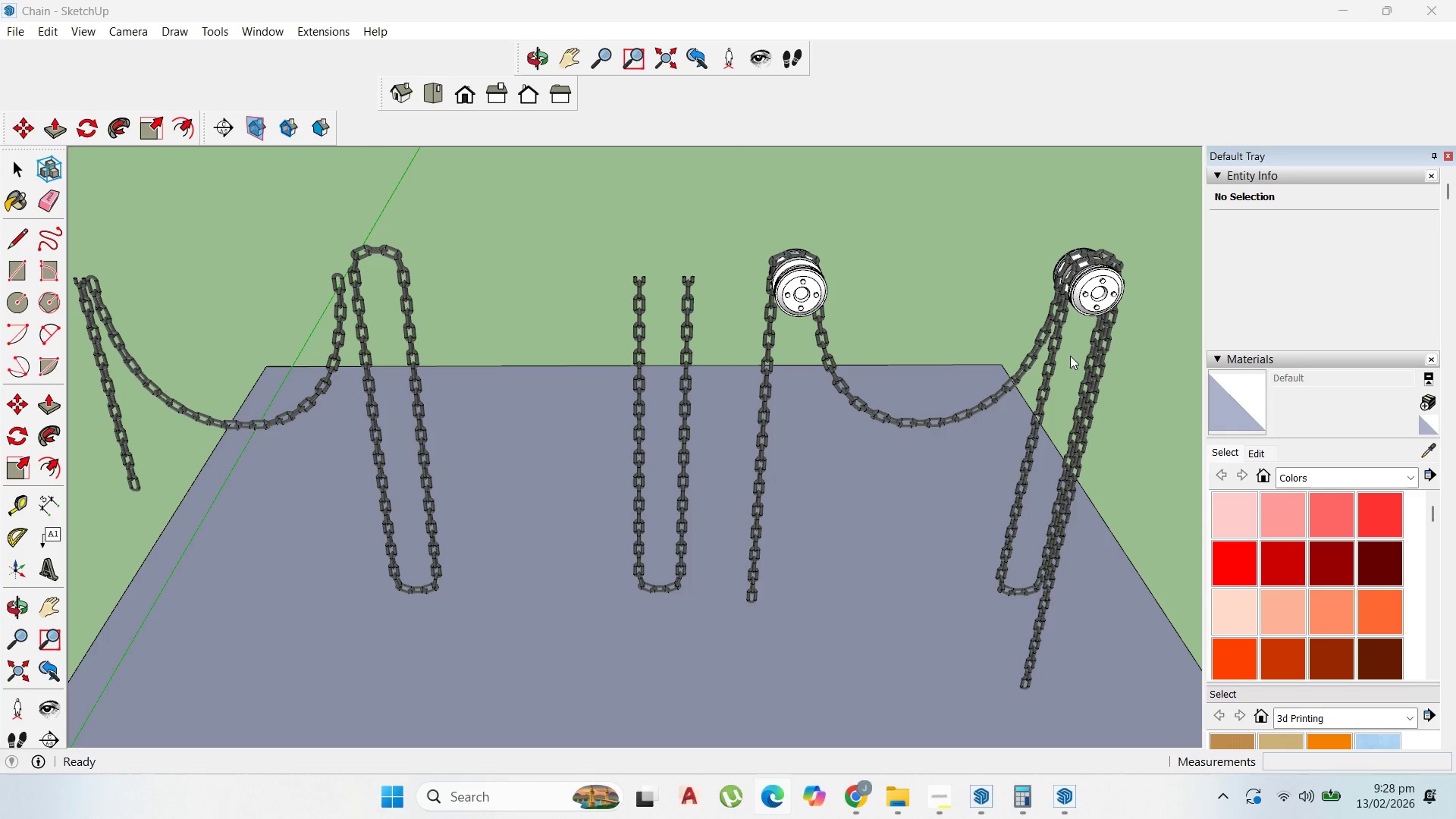 
scroll: coordinate [1037, 444], scroll_direction: down, amount: 3.0
 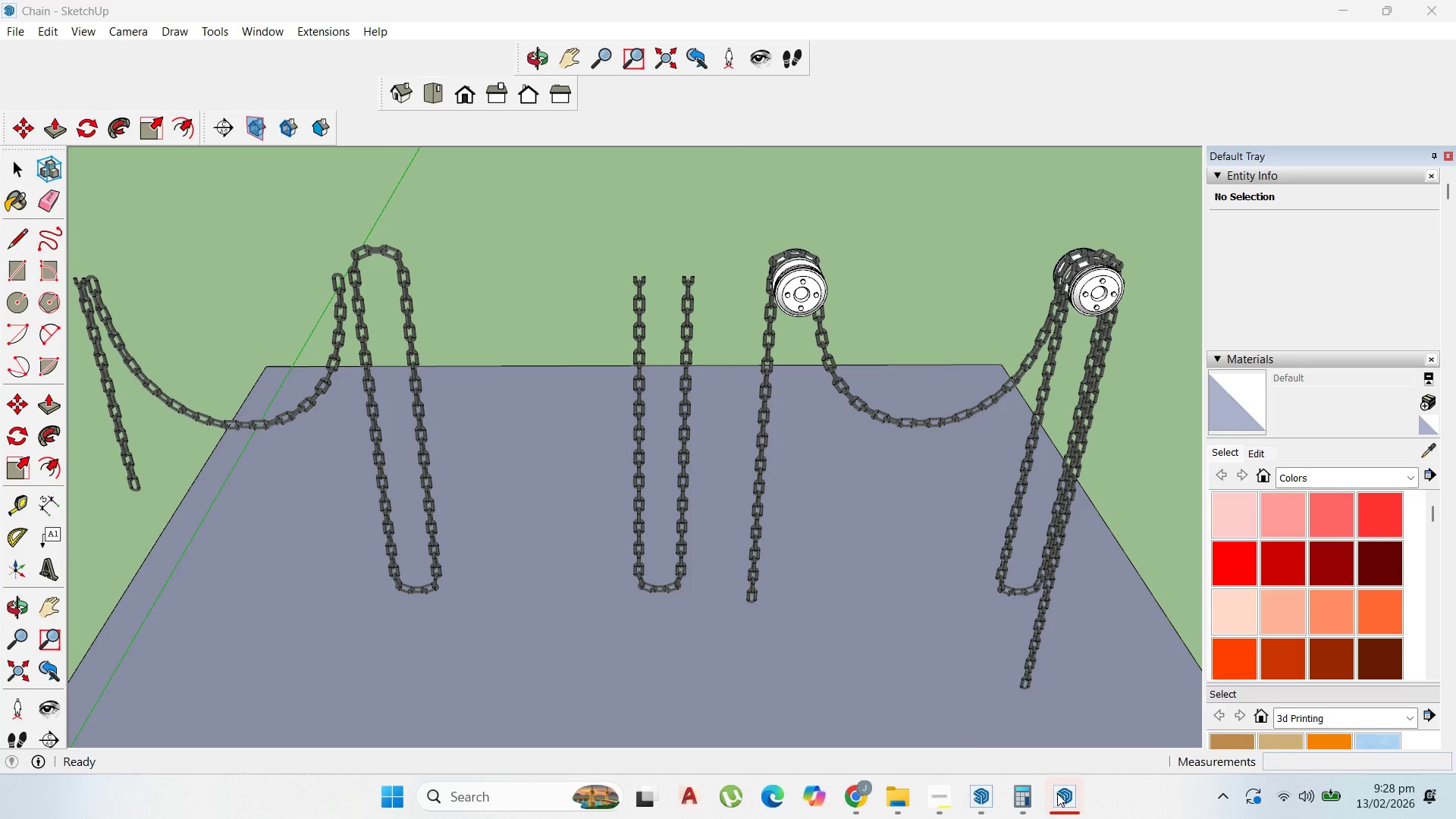 
left_click([1060, 802])
 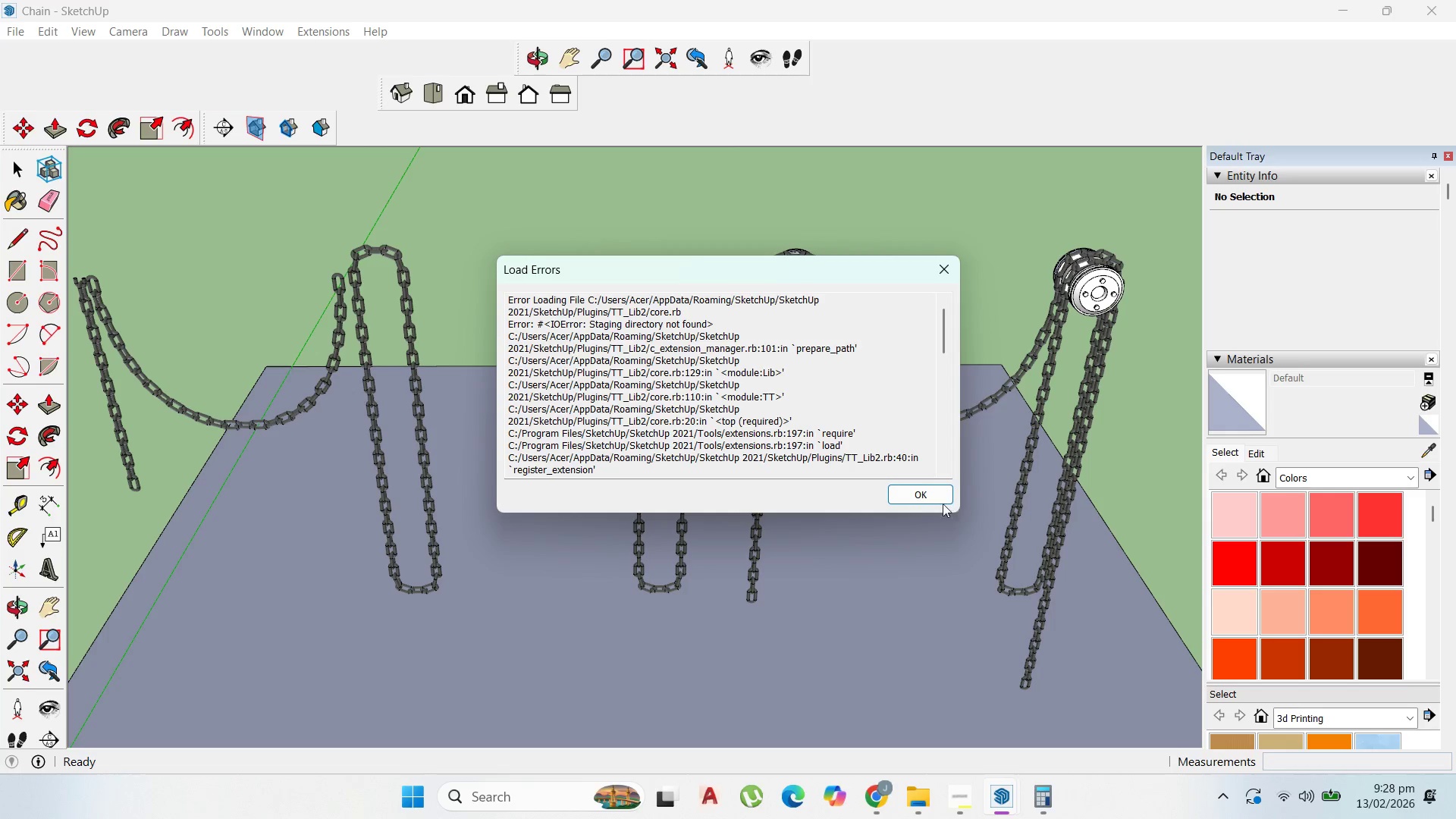 
scroll: coordinate [930, 501], scroll_direction: down, amount: 2.0
 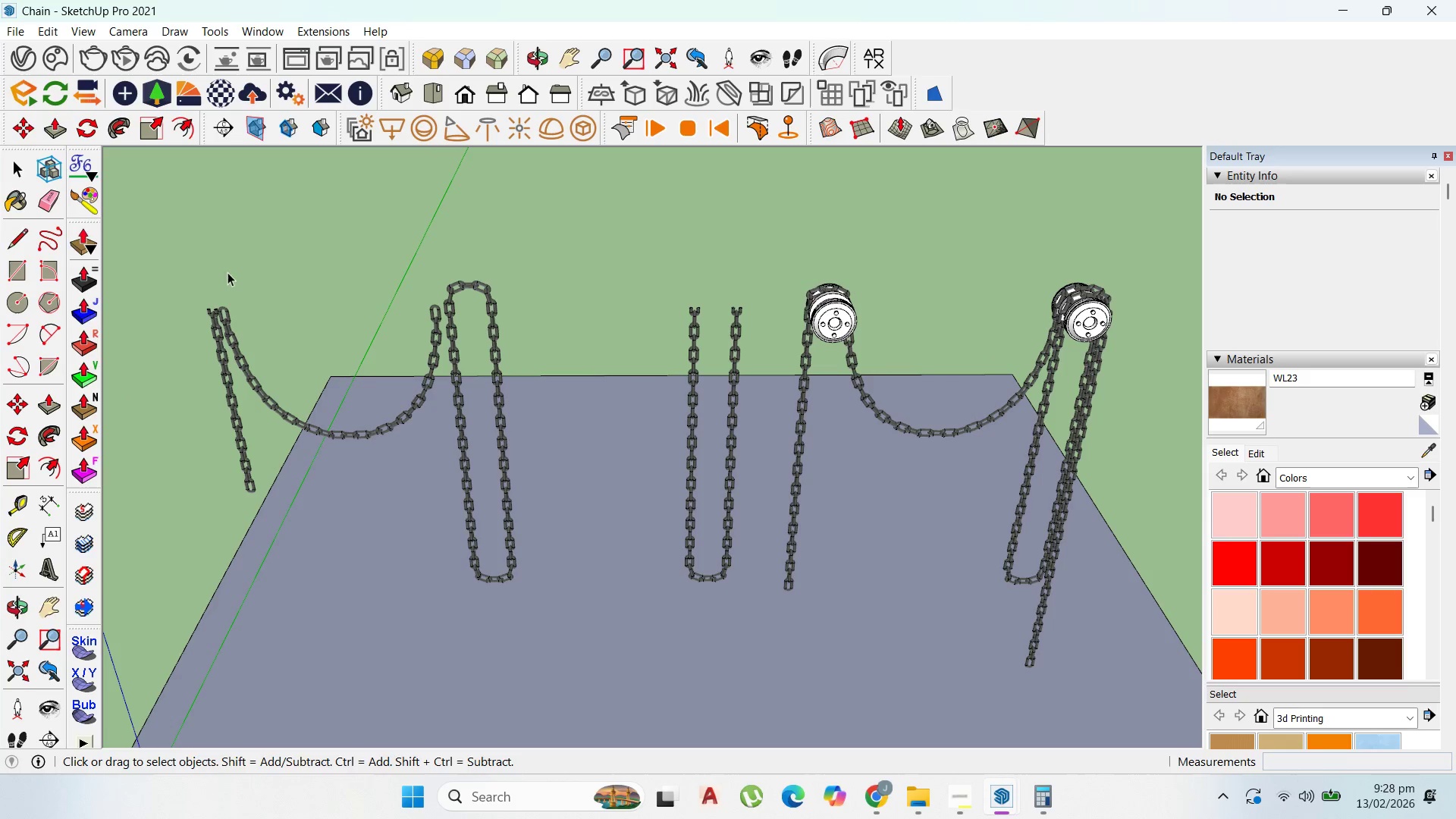 
scroll: coordinate [436, 311], scroll_direction: up, amount: 16.0
 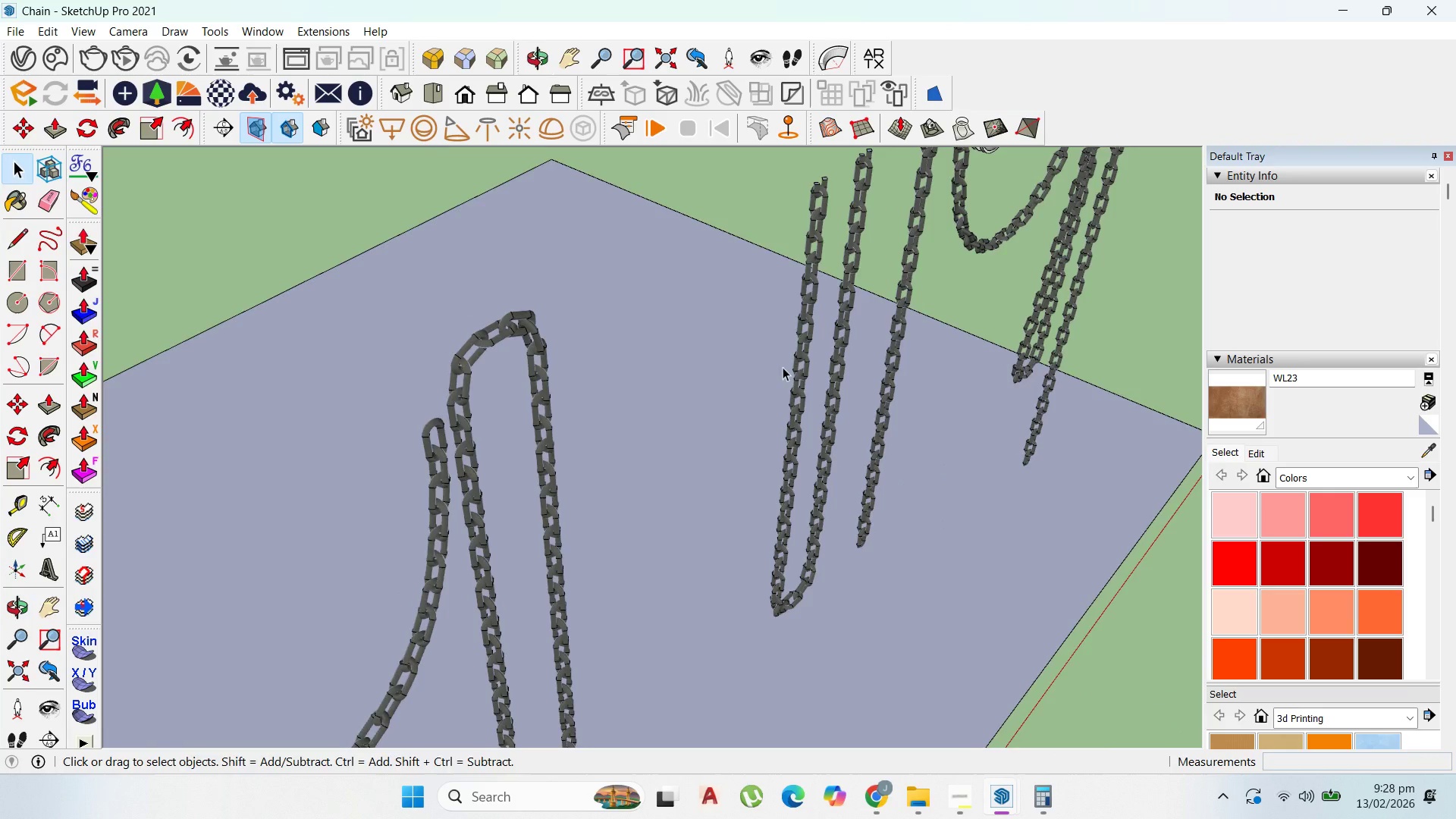 
scroll: coordinate [892, 281], scroll_direction: down, amount: 6.0
 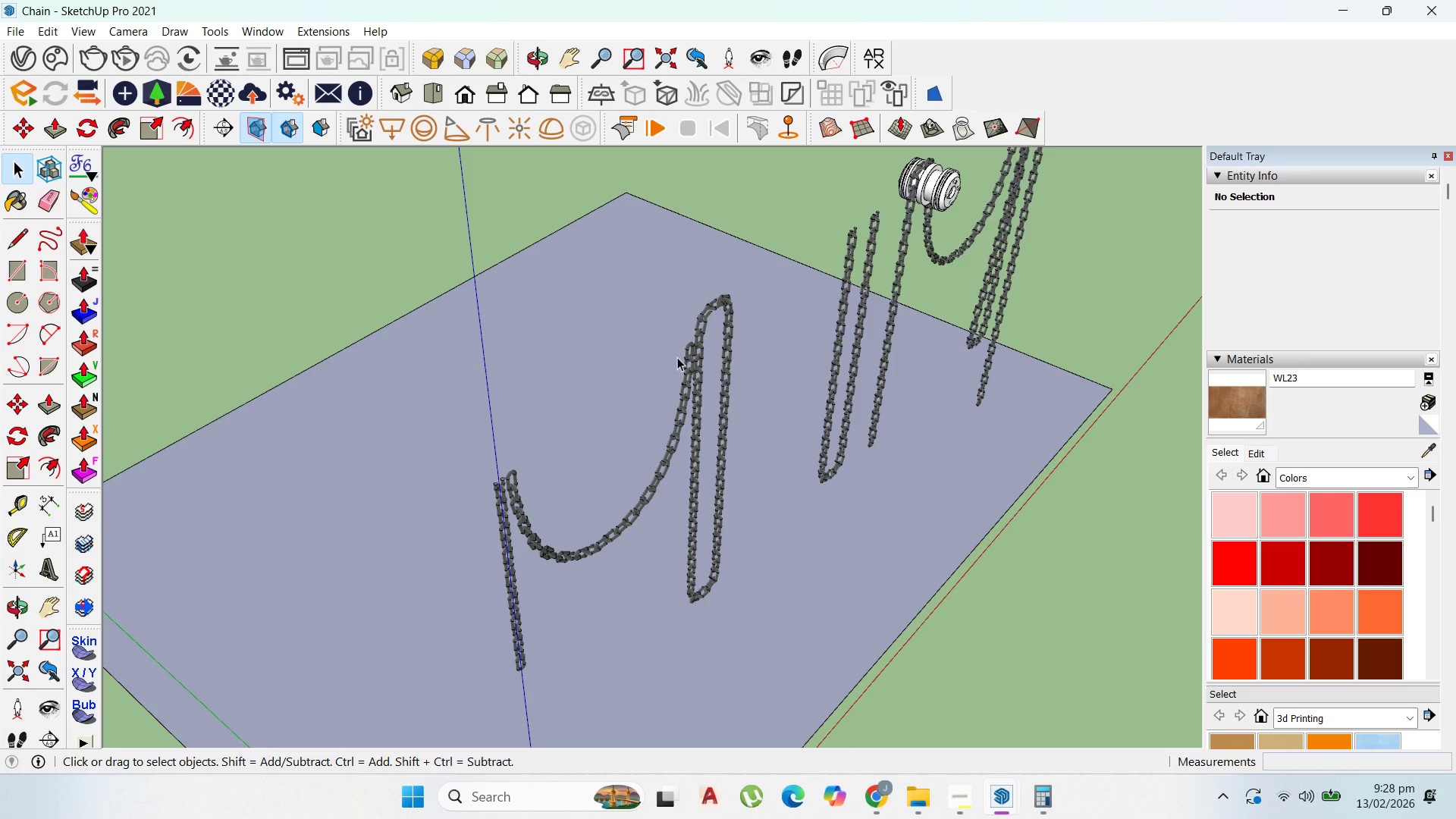 
left_click([690, 356])
 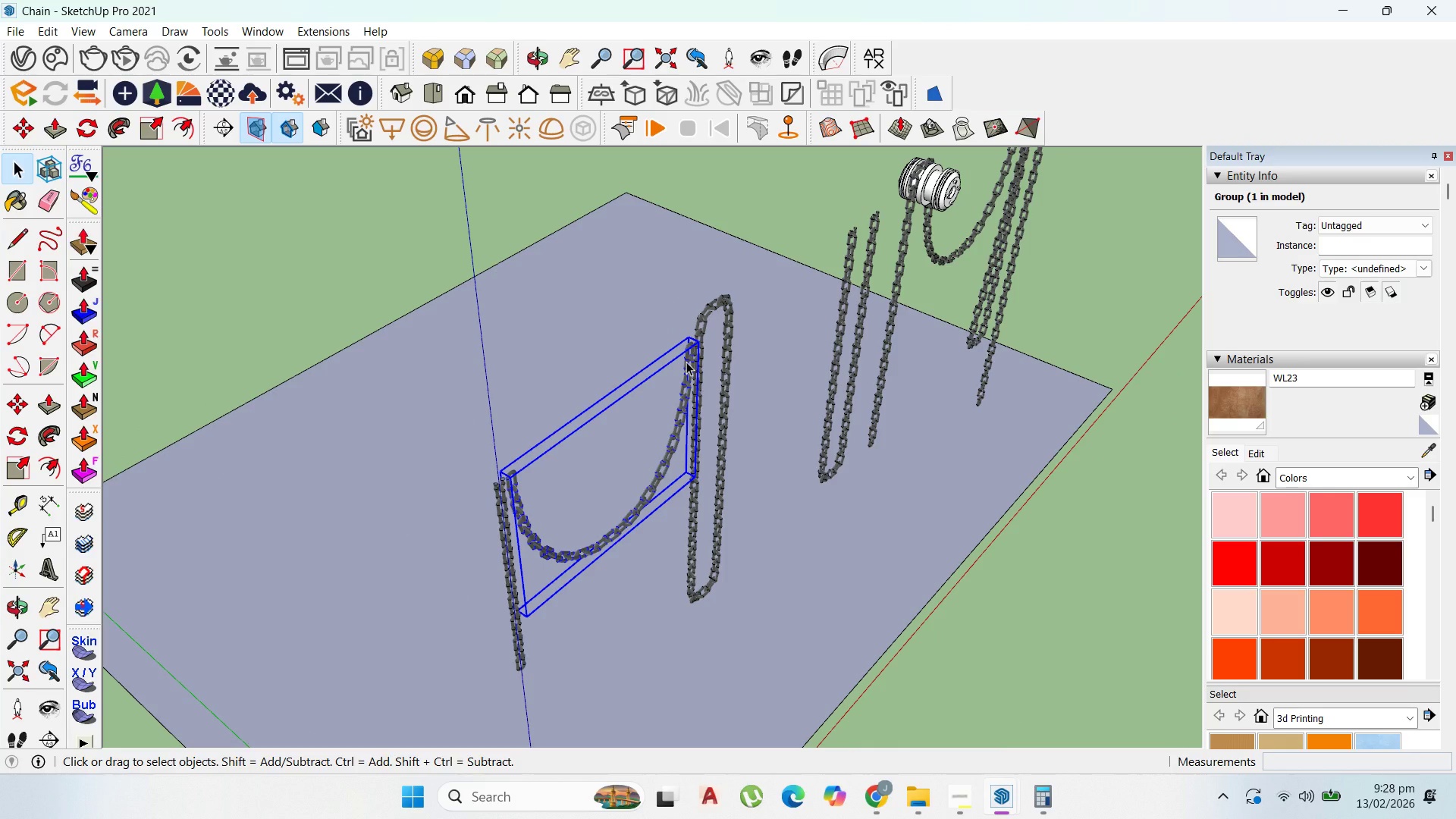 
key(Control+C)
 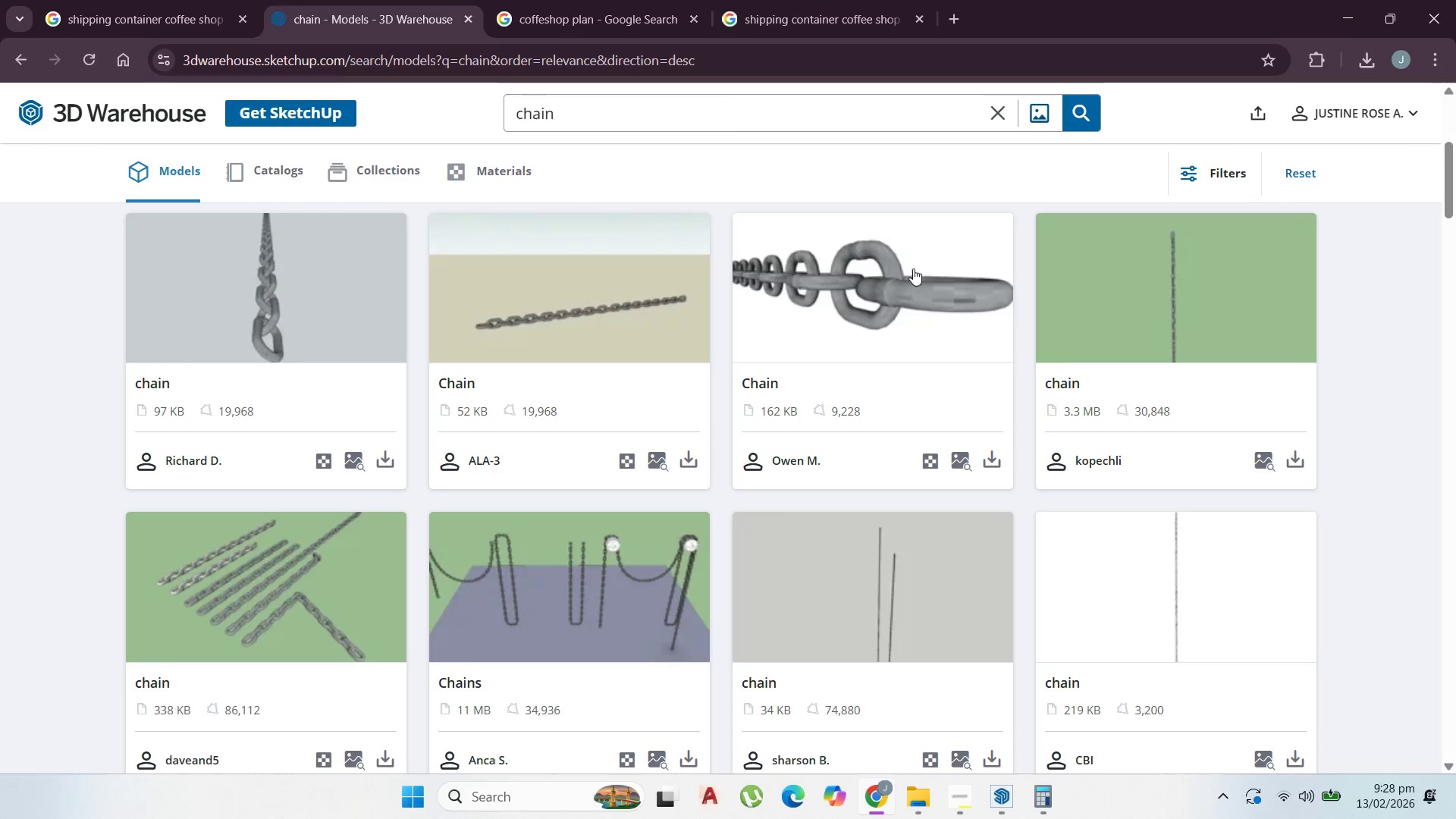 
scroll: coordinate [844, 539], scroll_direction: down, amount: 18.0
 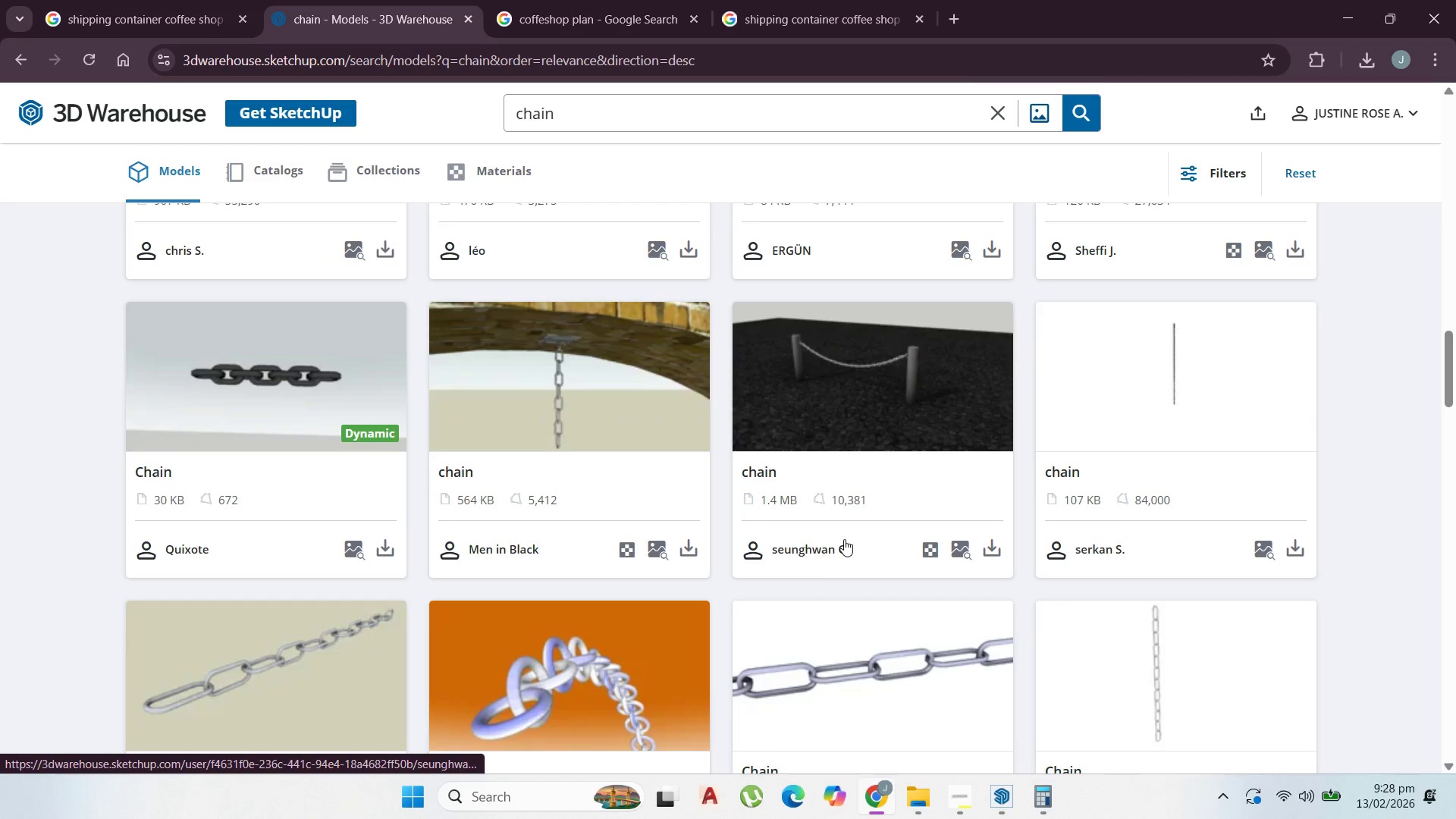 
scroll: coordinate [844, 539], scroll_direction: down, amount: 6.0
 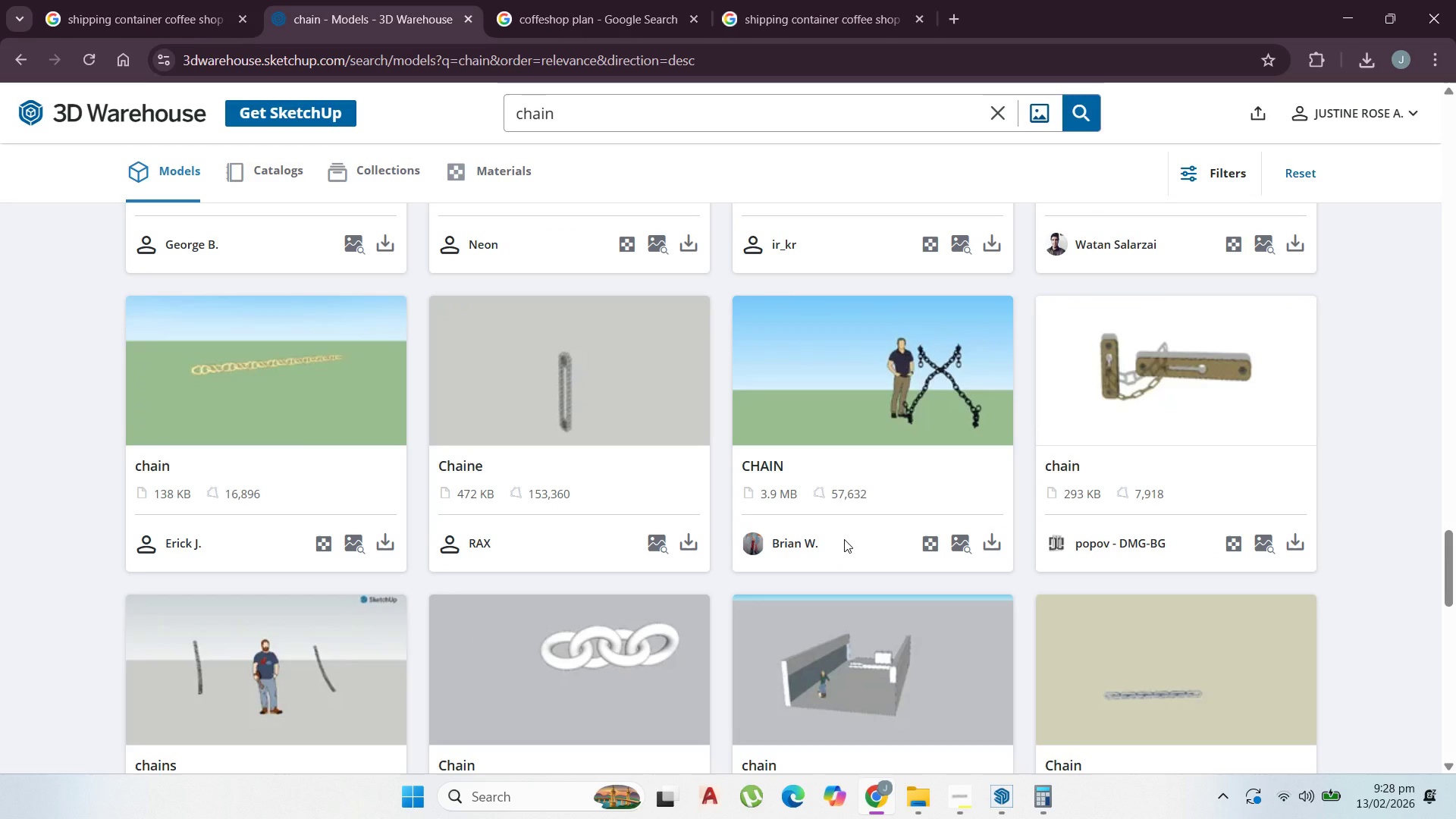 
scroll: coordinate [844, 539], scroll_direction: none, amount: 0.0
 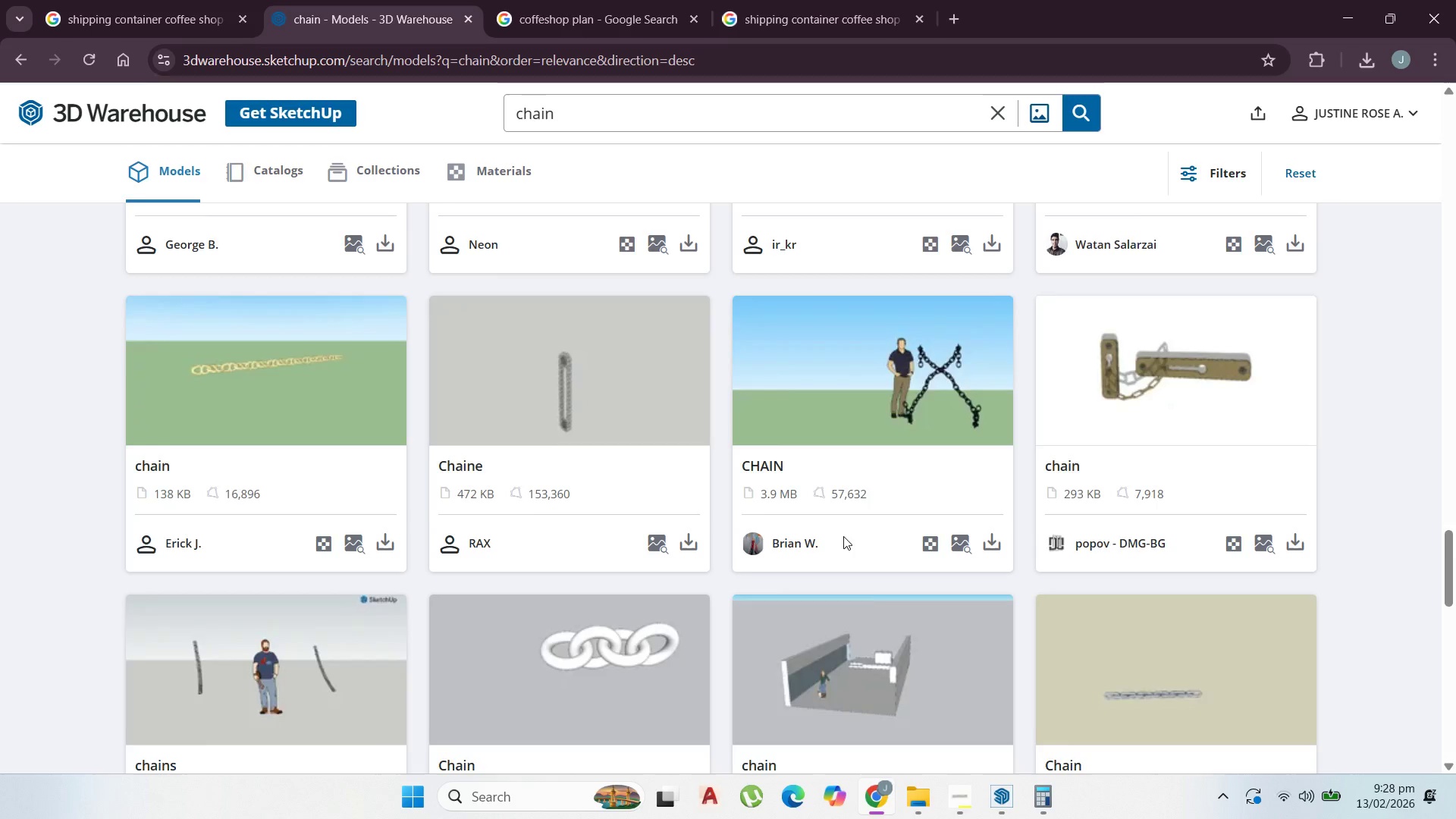 
scroll: coordinate [844, 533], scroll_direction: down, amount: 12.0
 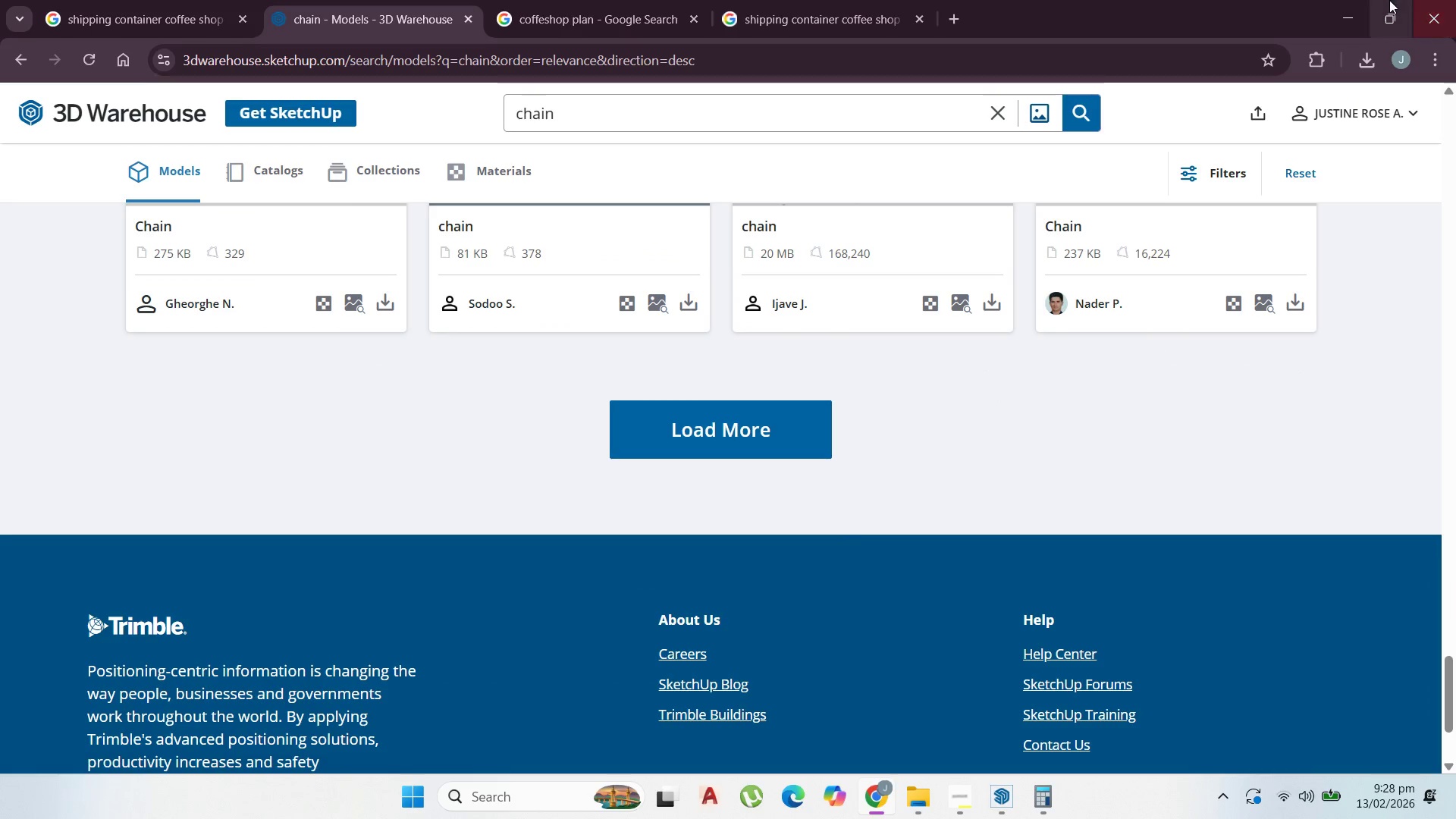 
left_click([1350, 8])
 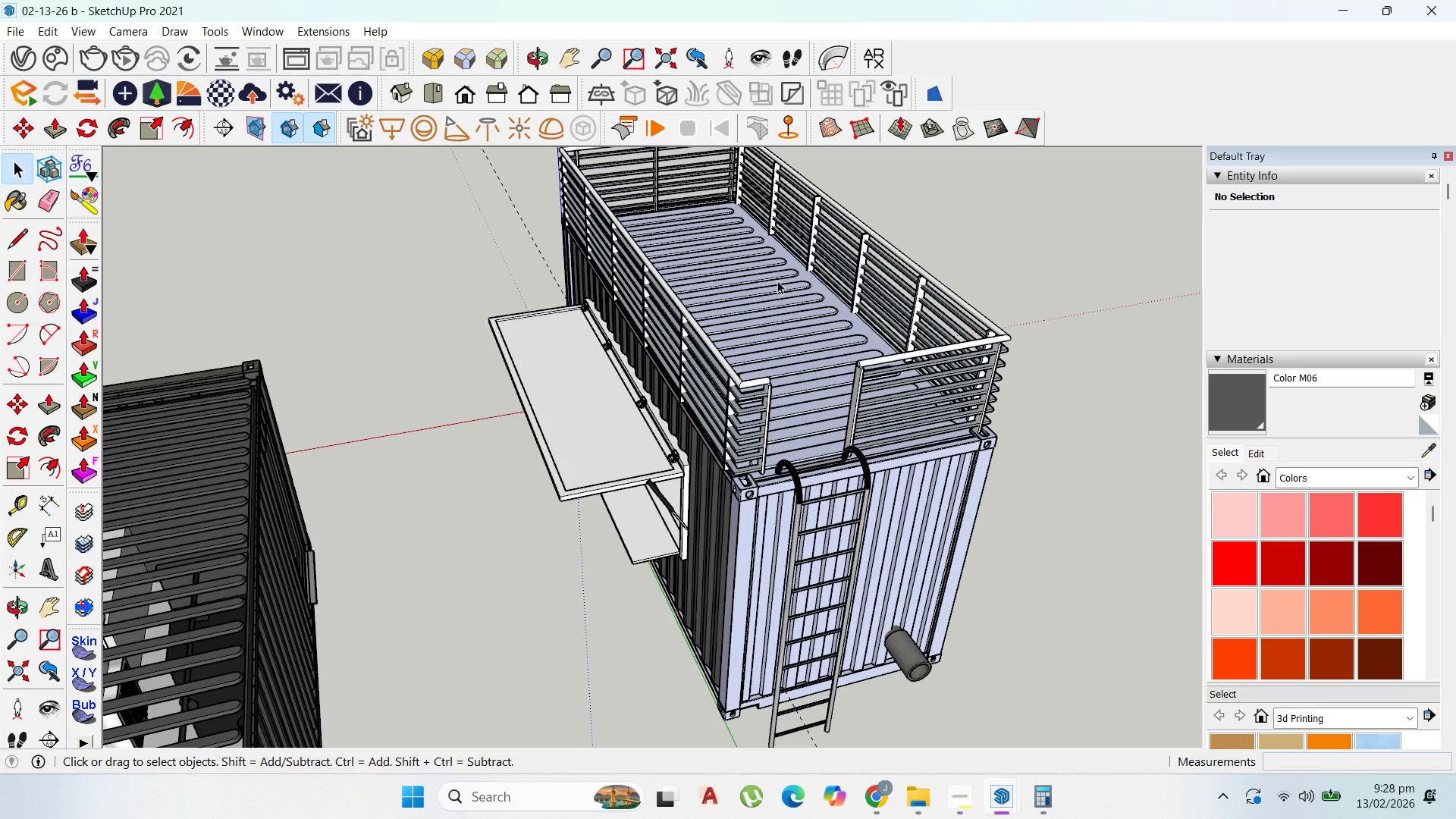 
scroll: coordinate [849, 394], scroll_direction: up, amount: 6.0
 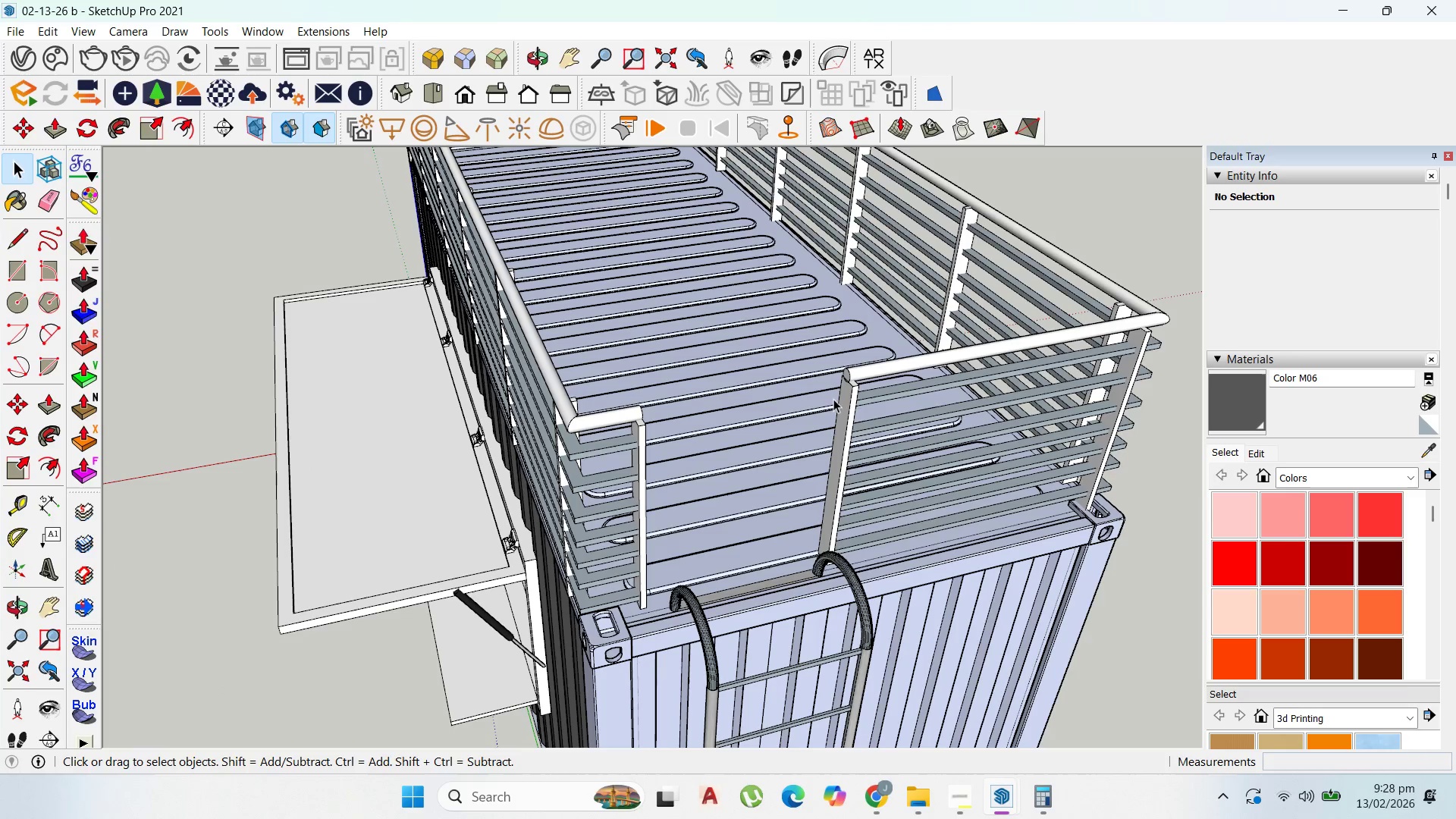 
key(Control+V)
 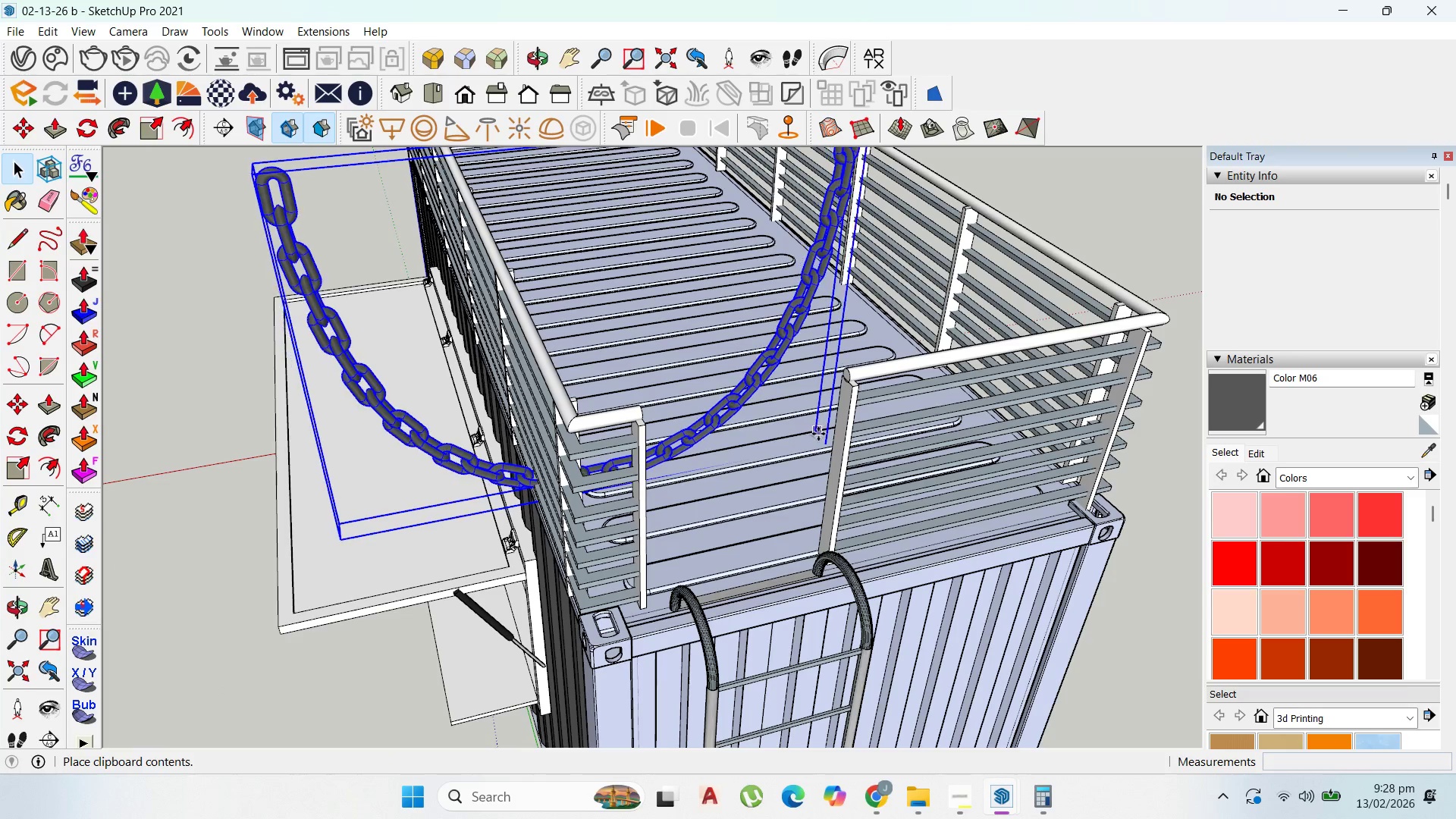 
left_click([822, 438])
 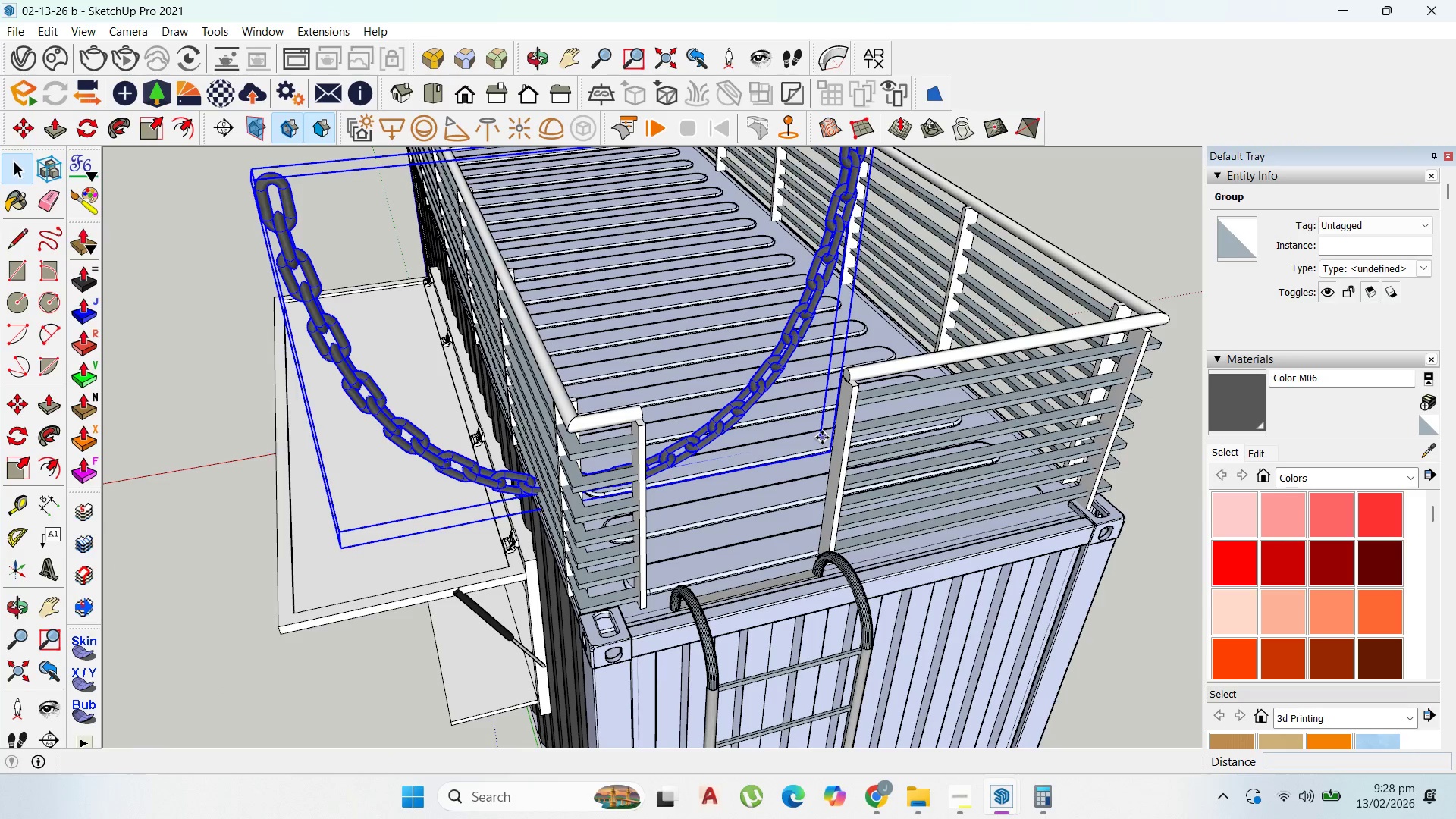 
scroll: coordinate [814, 362], scroll_direction: down, amount: 5.0
 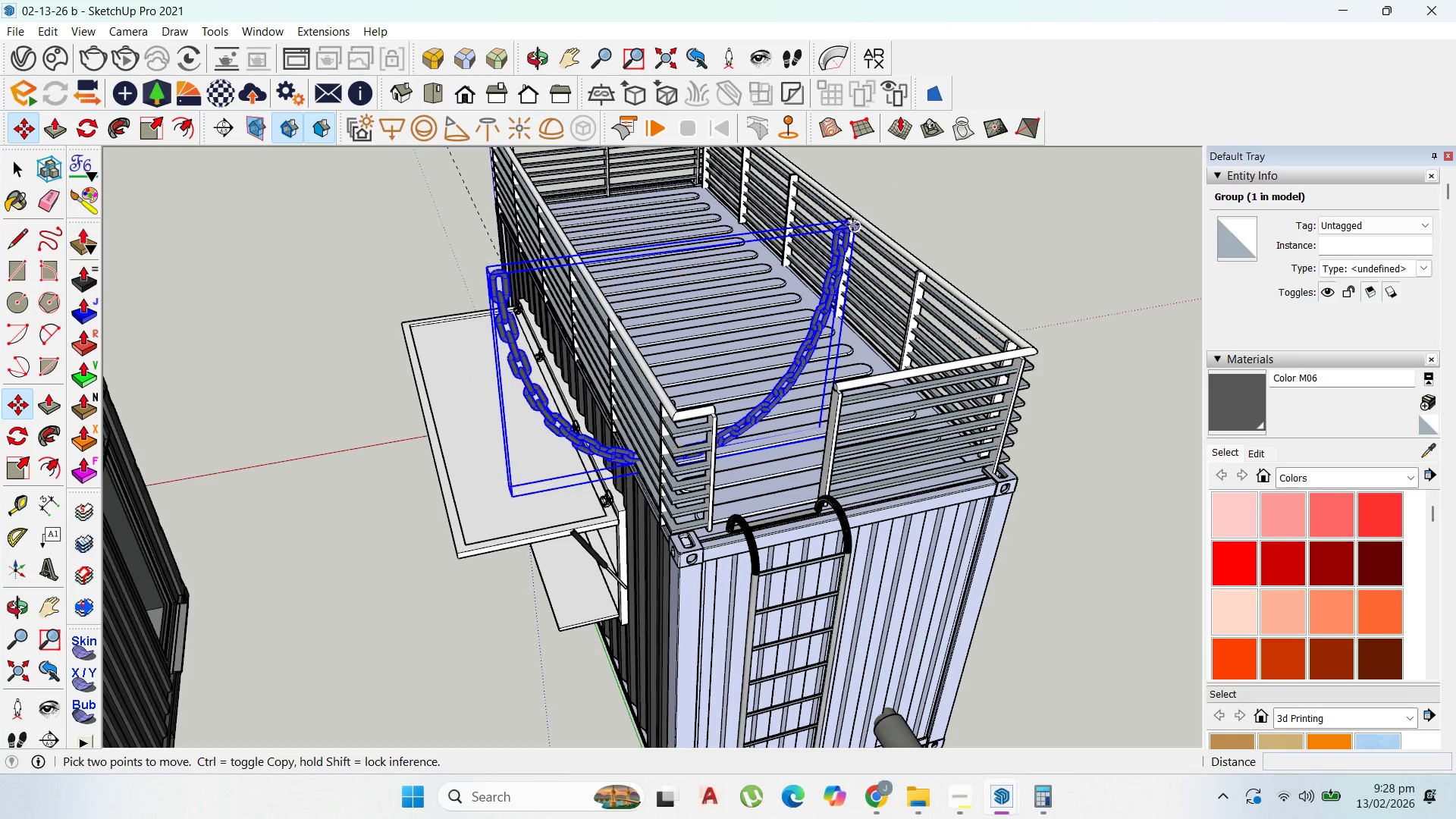 
left_click([854, 228])
 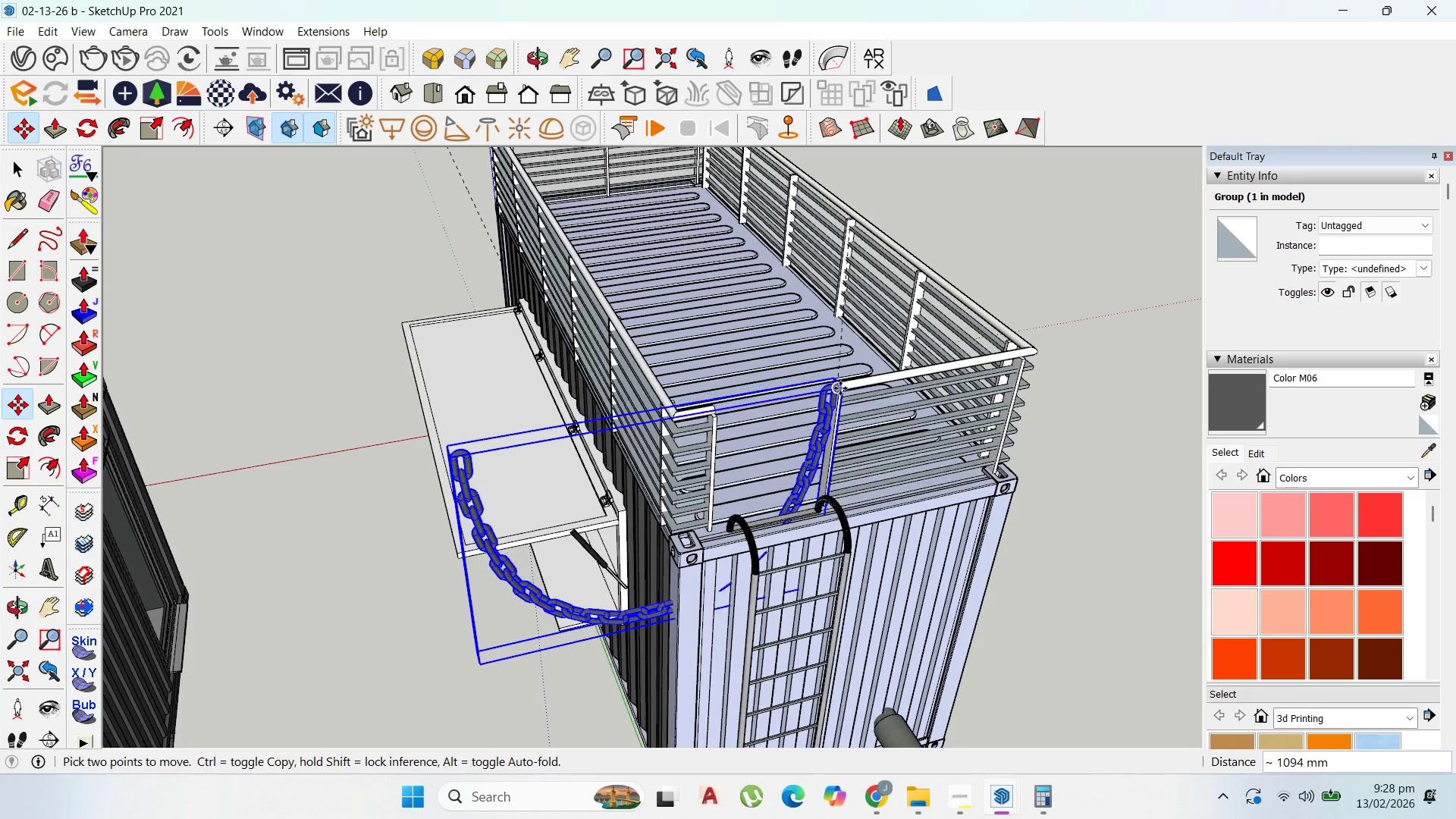 
left_click([840, 388])
 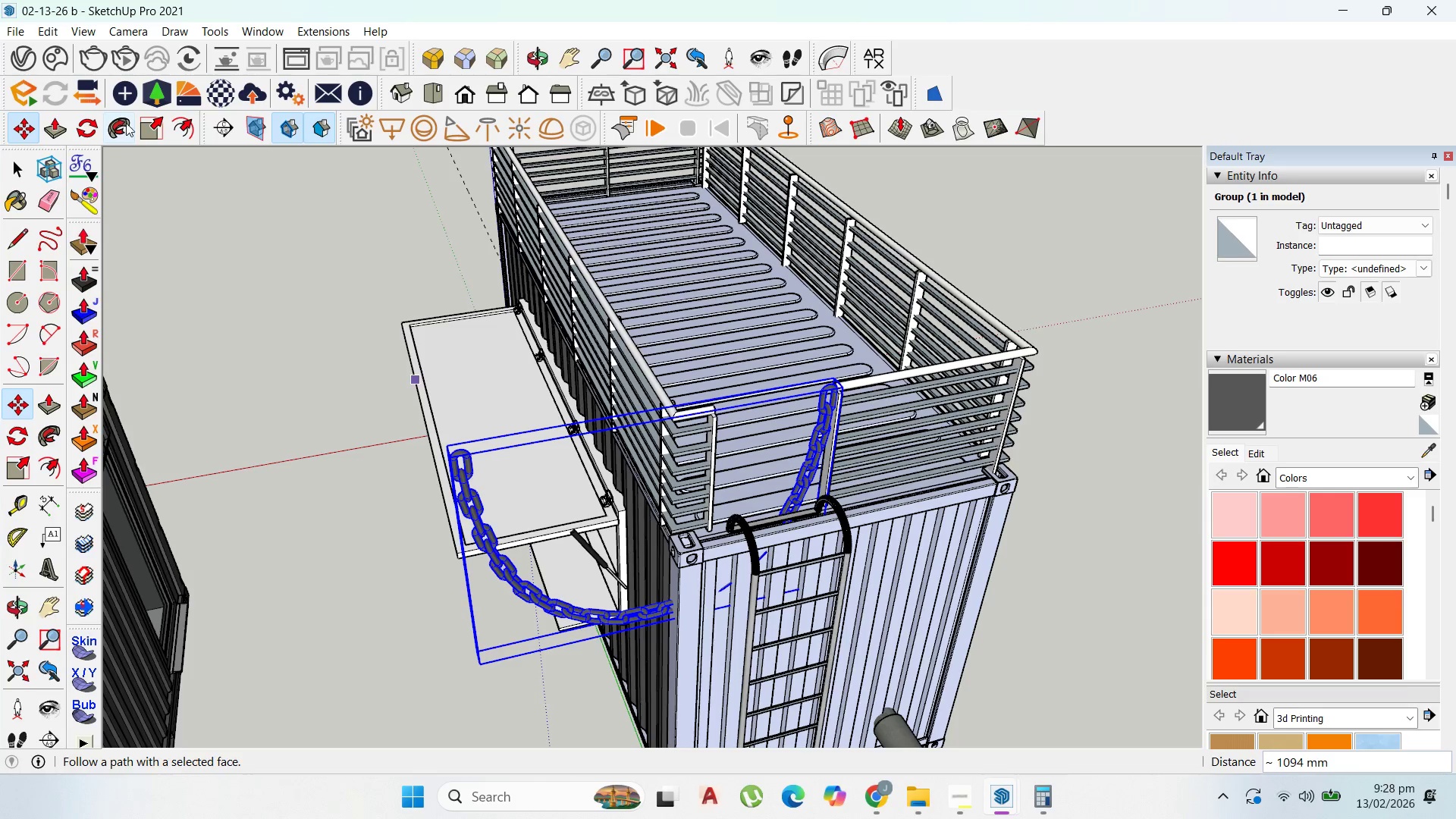 
left_click([152, 121])
 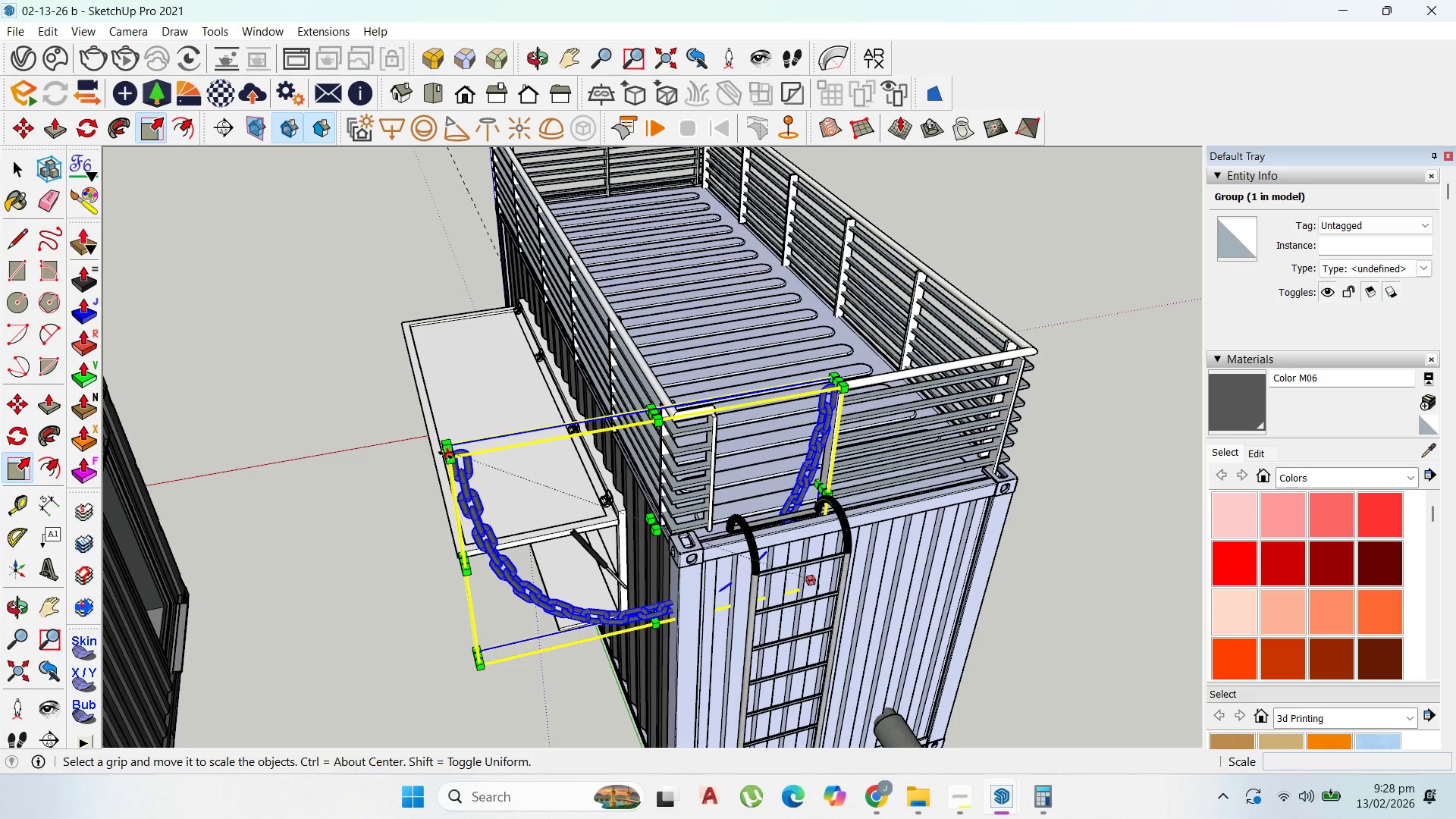 
left_click_drag(start_coordinate=[450, 458], to_coordinate=[648, 443])
 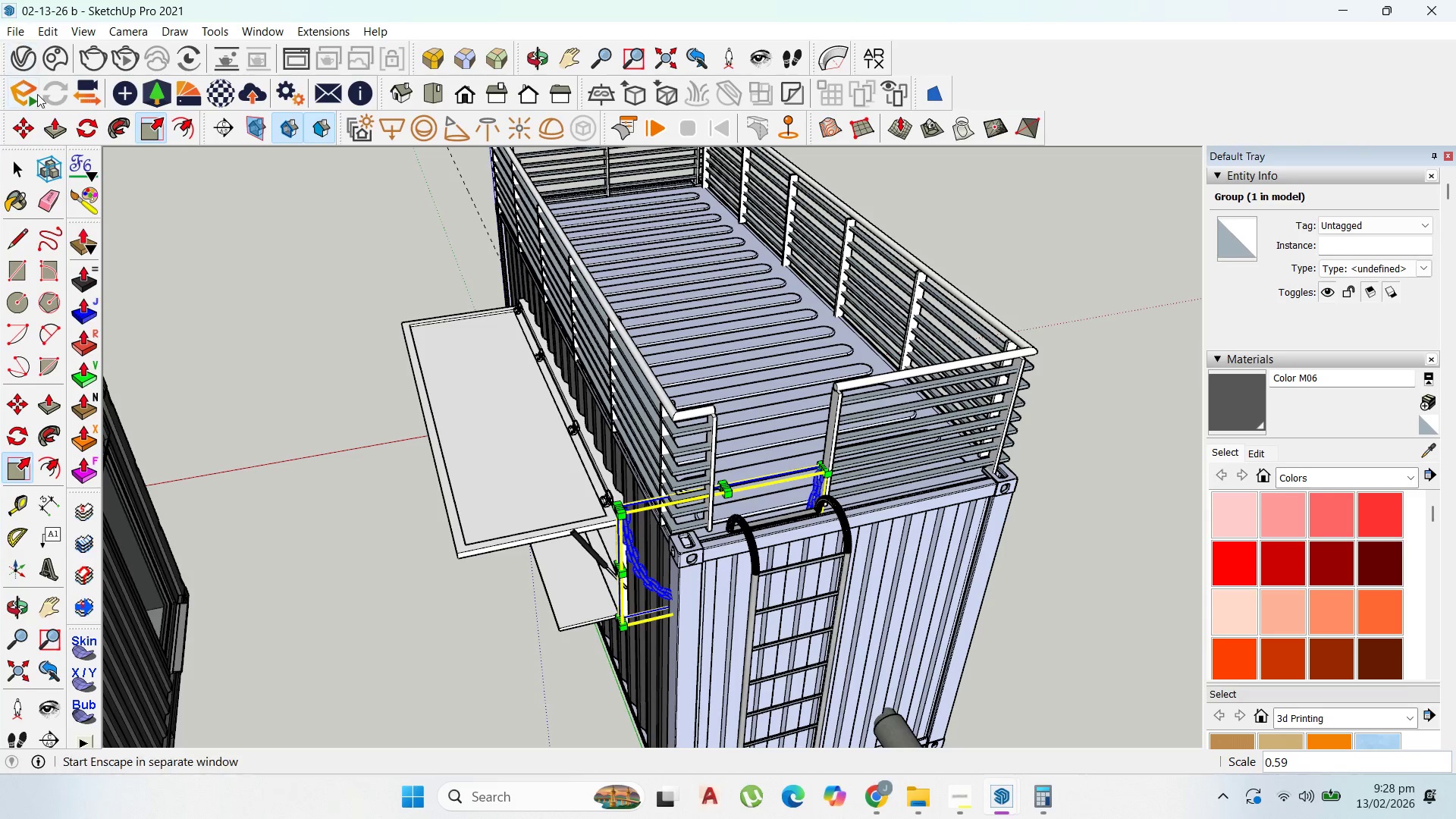 
left_click_drag(start_coordinate=[27, 121], to_coordinate=[42, 127])
 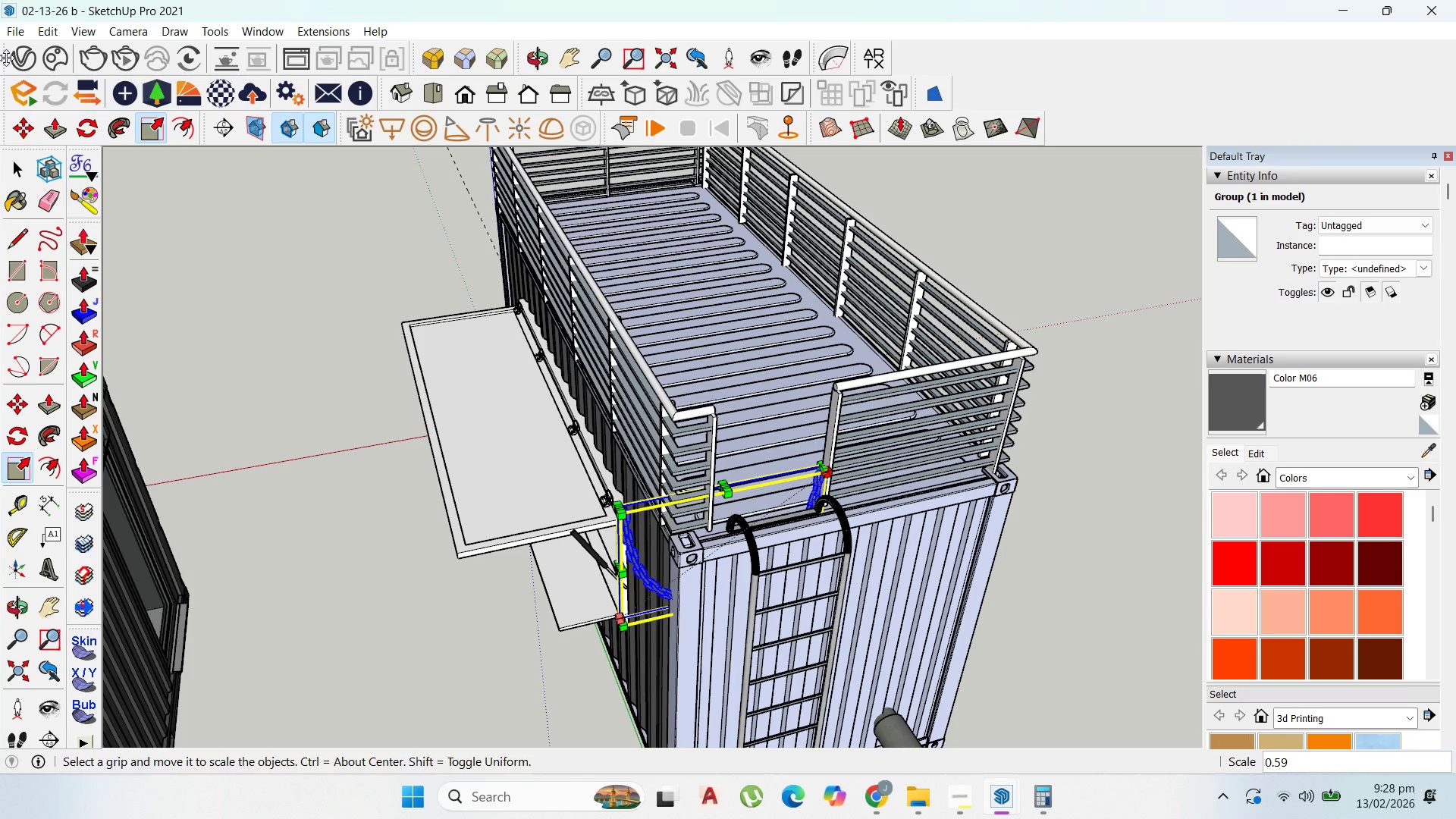 
left_click([14, 113])
 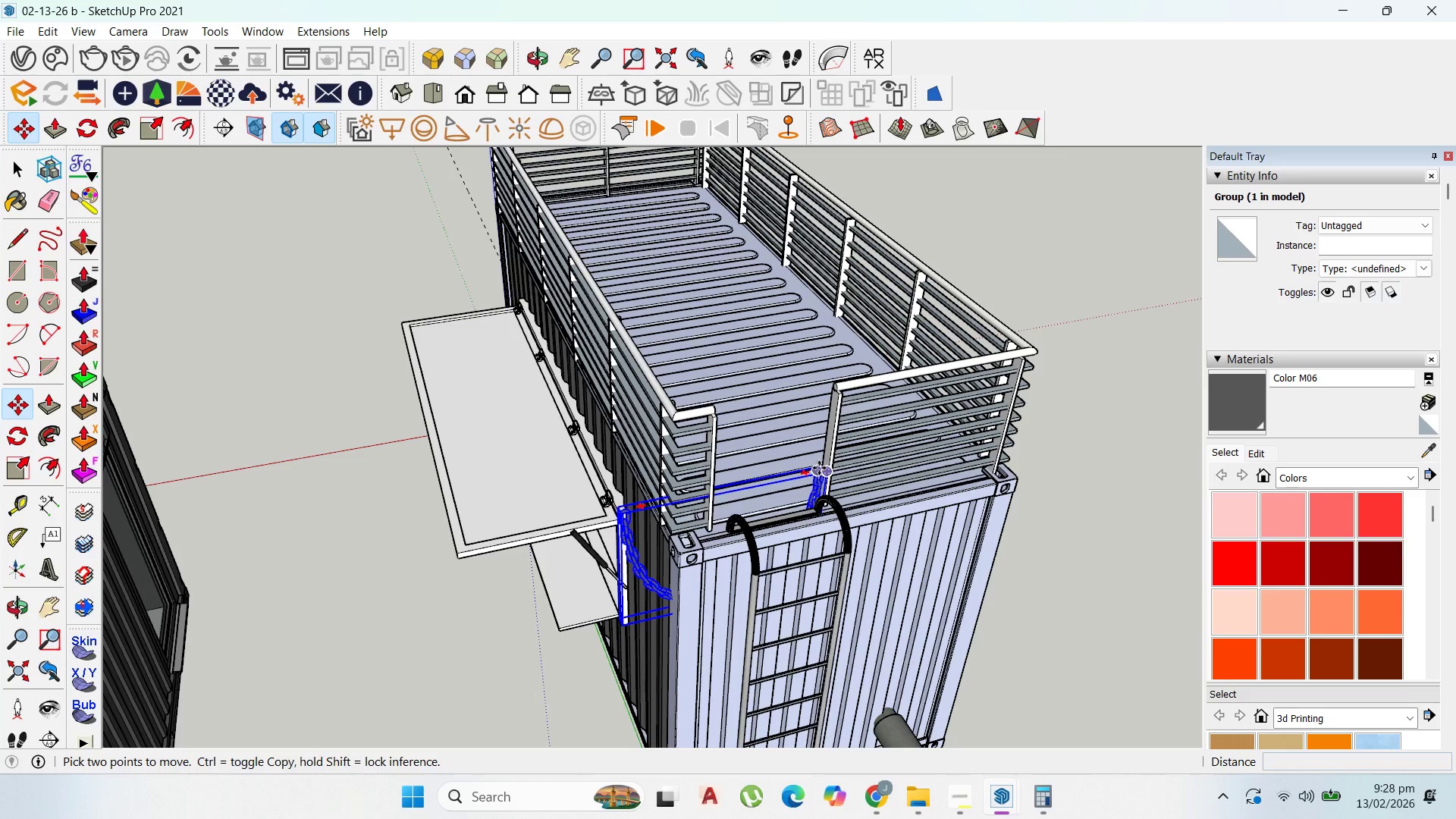 
scroll: coordinate [819, 463], scroll_direction: up, amount: 4.0
 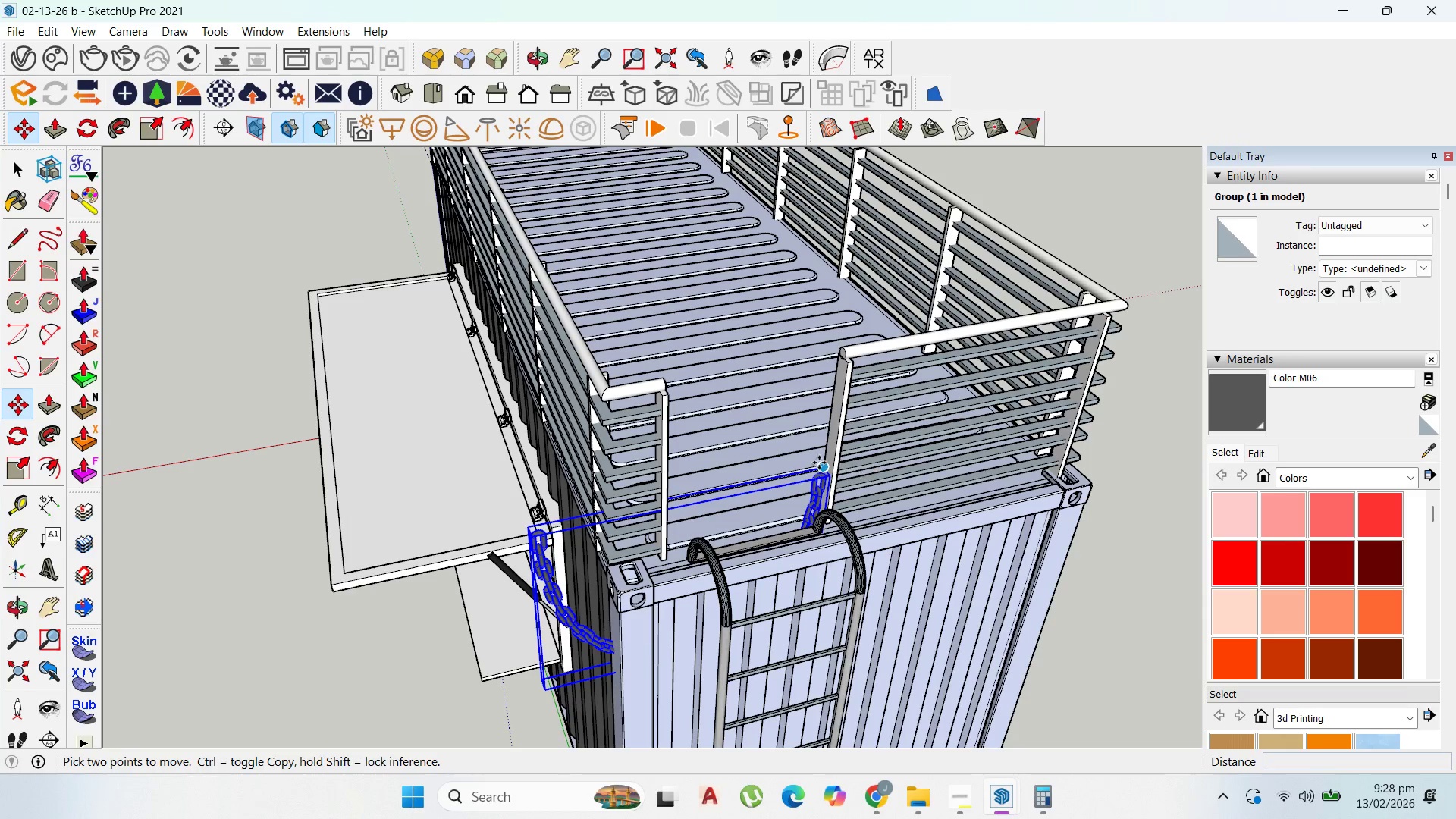 
left_click_drag(start_coordinate=[819, 463], to_coordinate=[819, 459])
 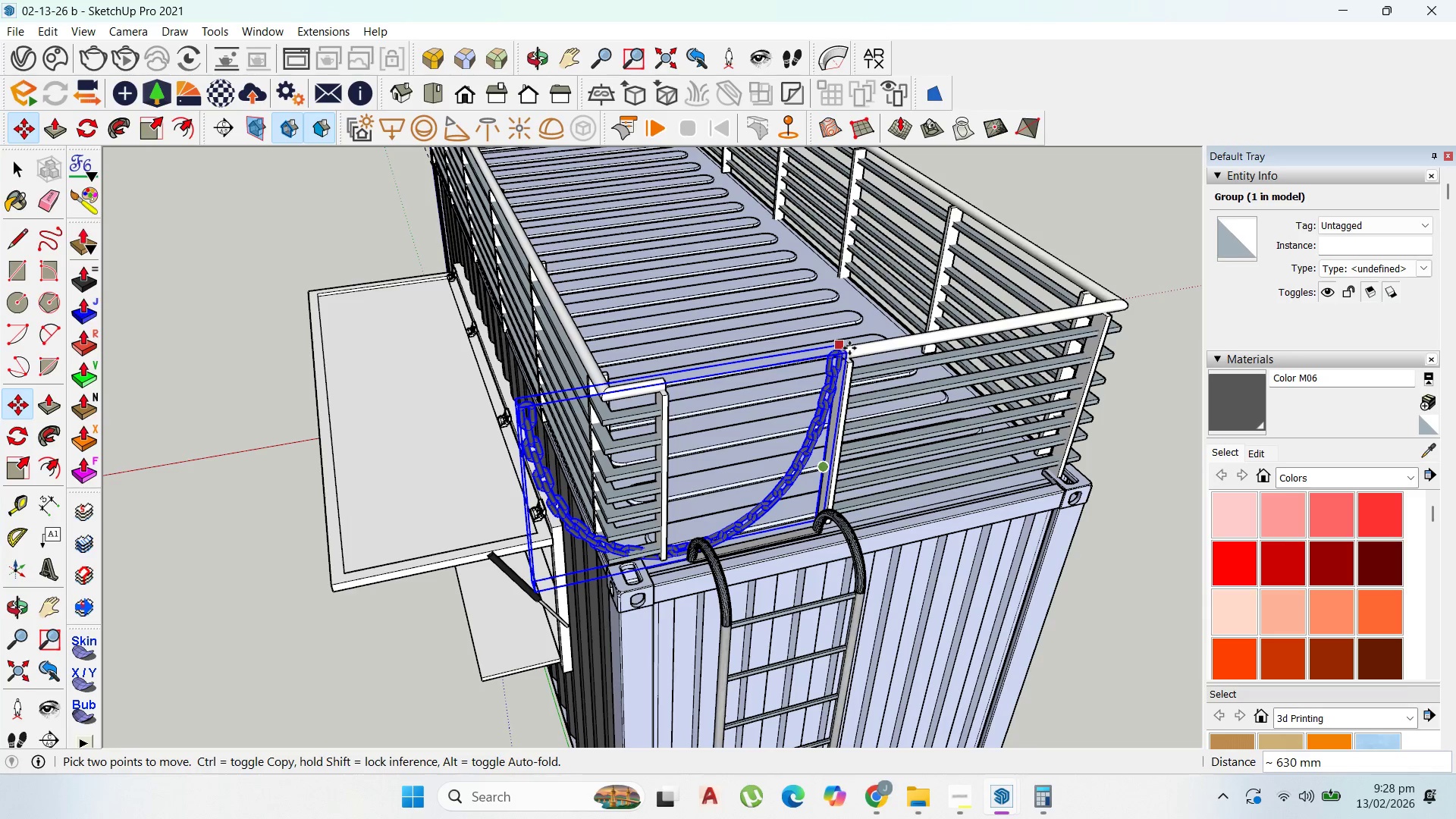 
left_click([849, 348])
 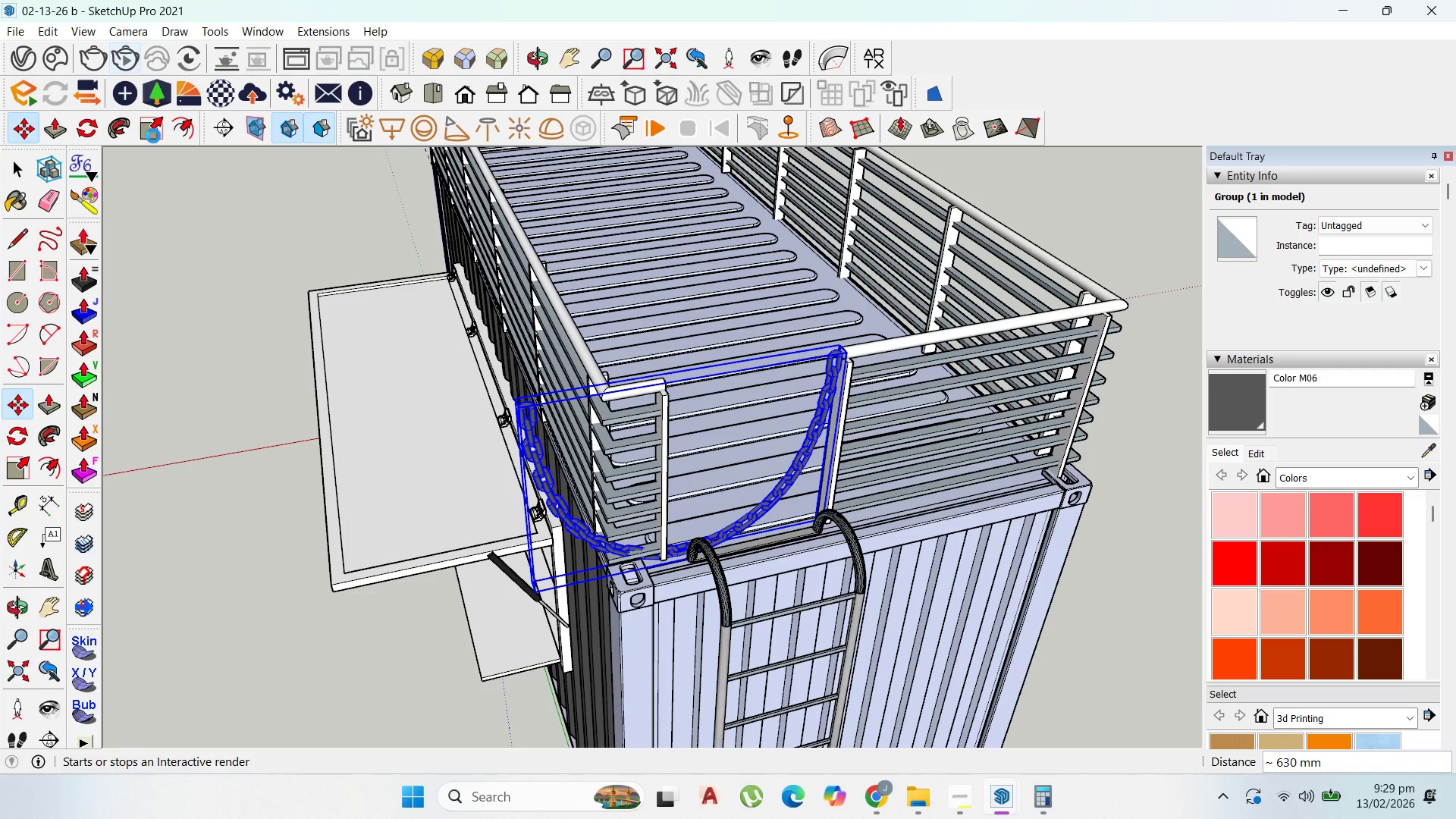 
wait(12.5)
 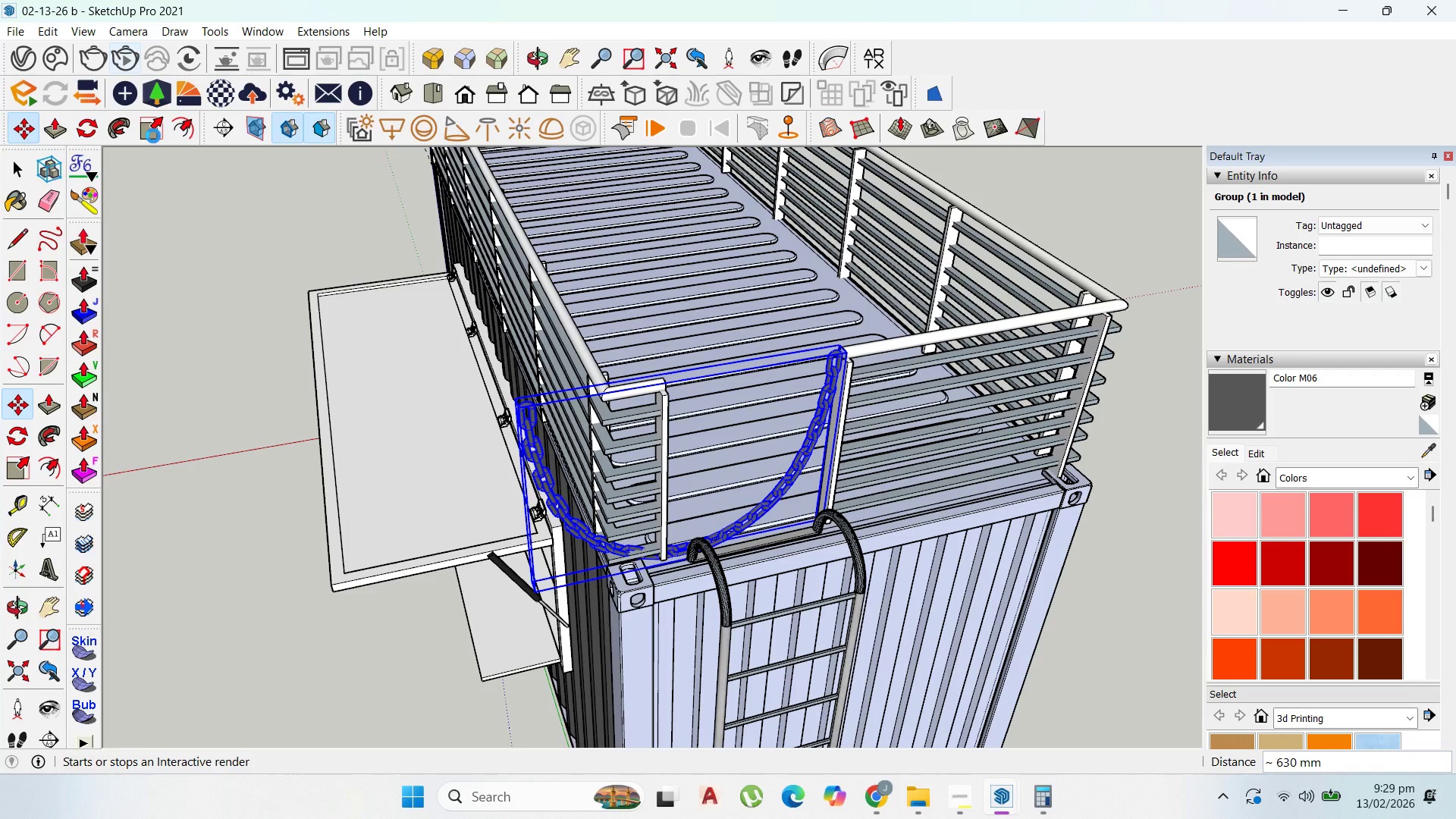 
left_click_drag(start_coordinate=[533, 592], to_coordinate=[673, 504])
 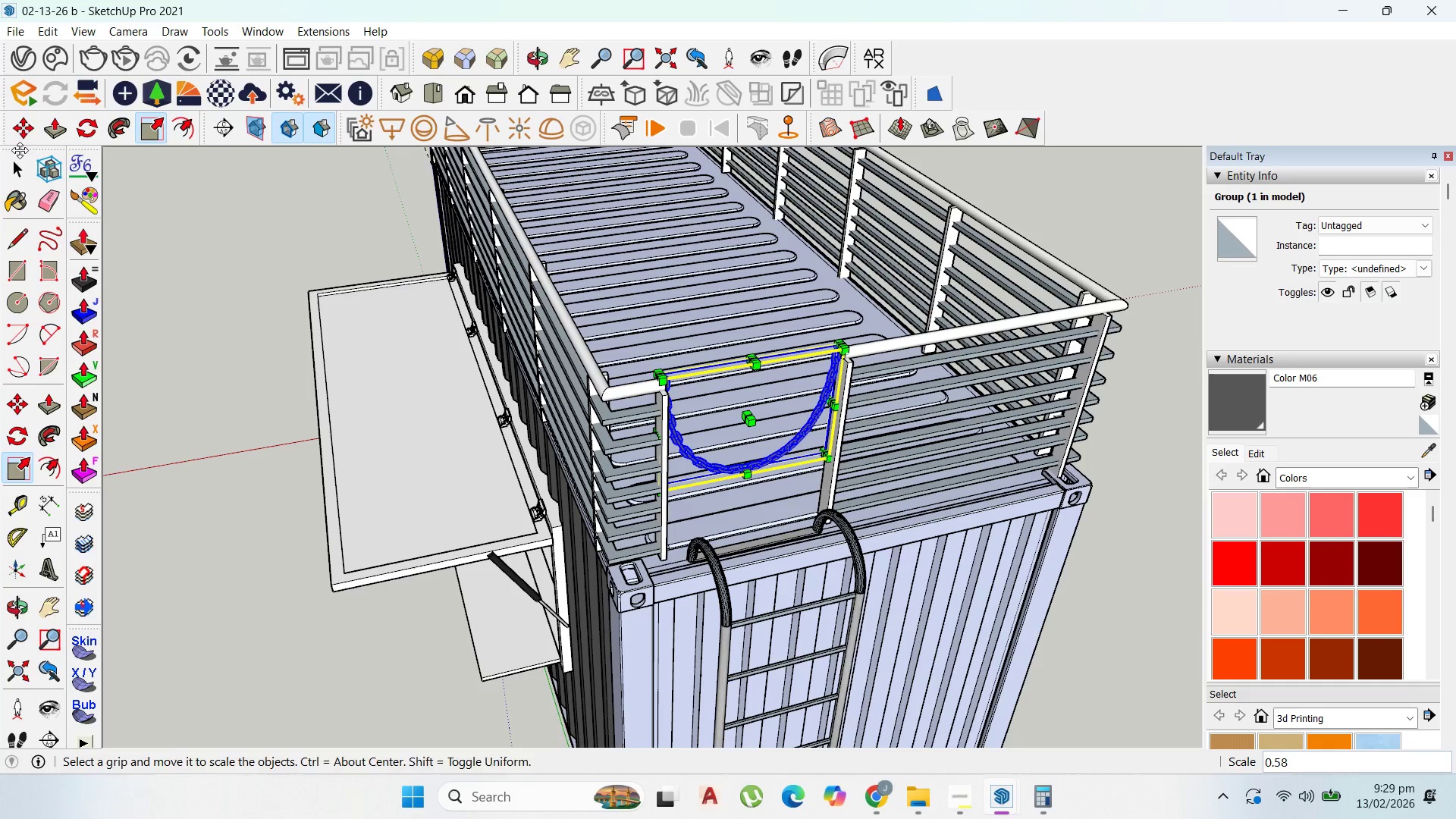 
left_click([20, 158])
 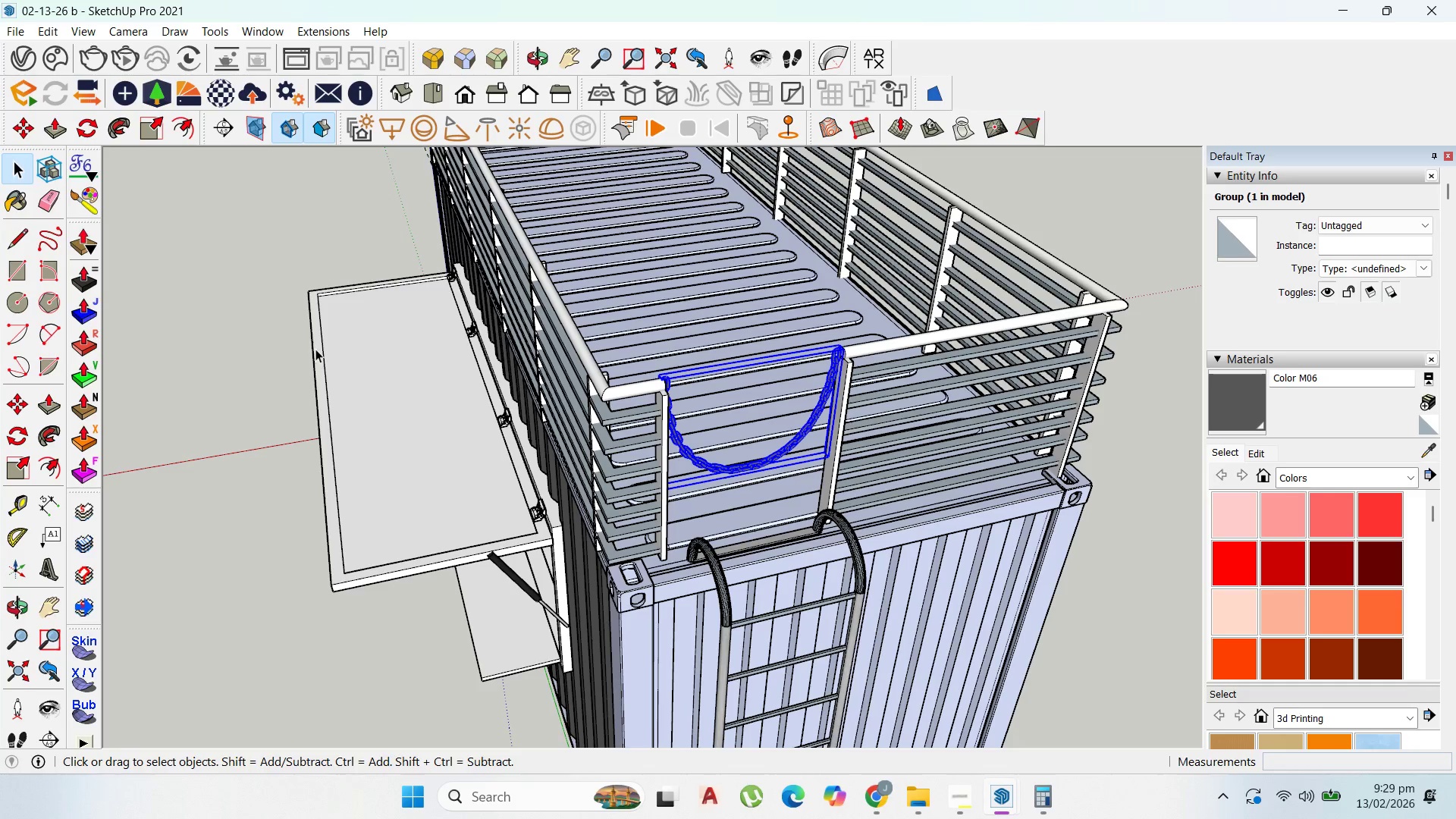 
left_click([315, 351])
 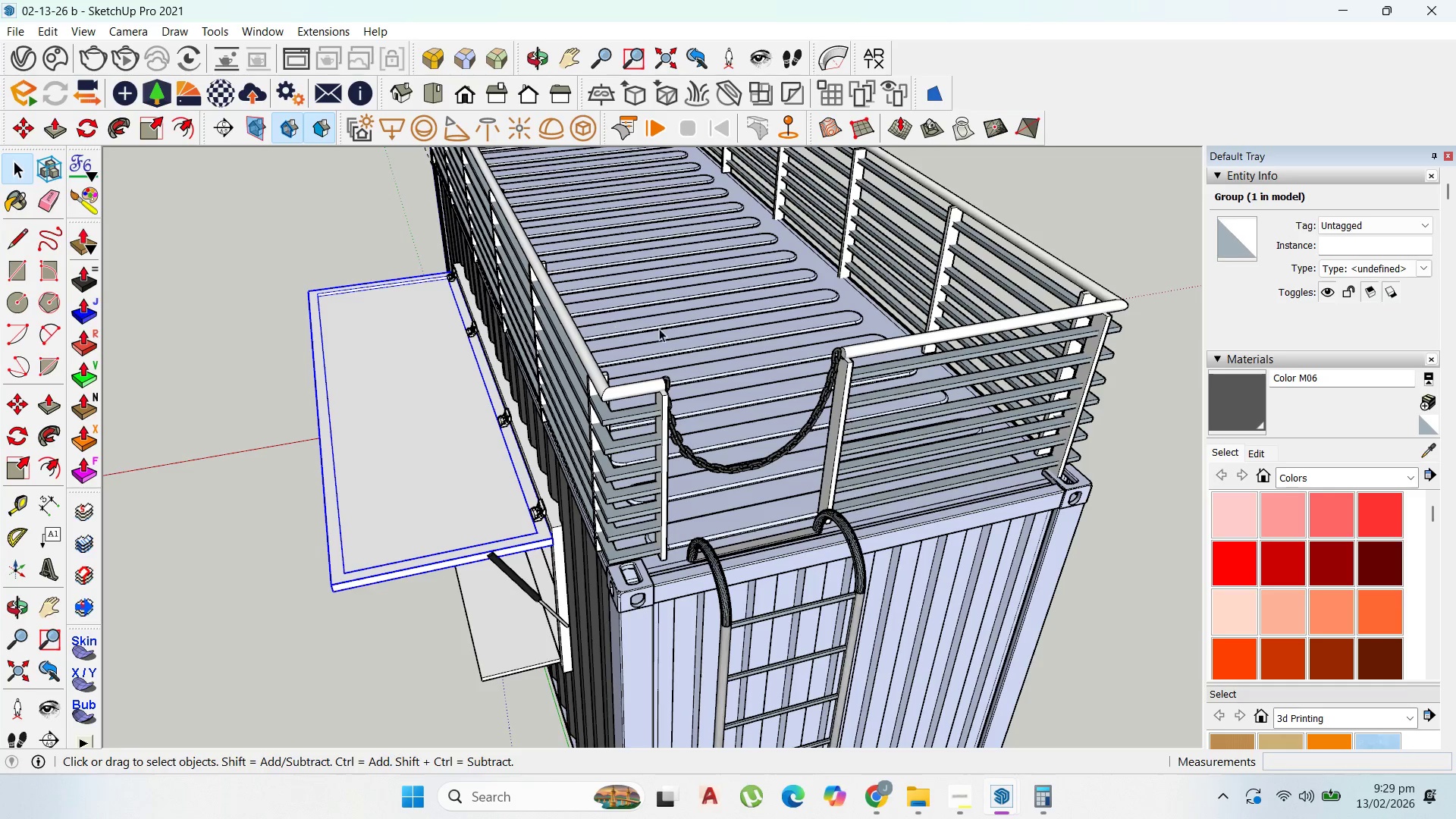 
scroll: coordinate [769, 351], scroll_direction: none, amount: 0.0
 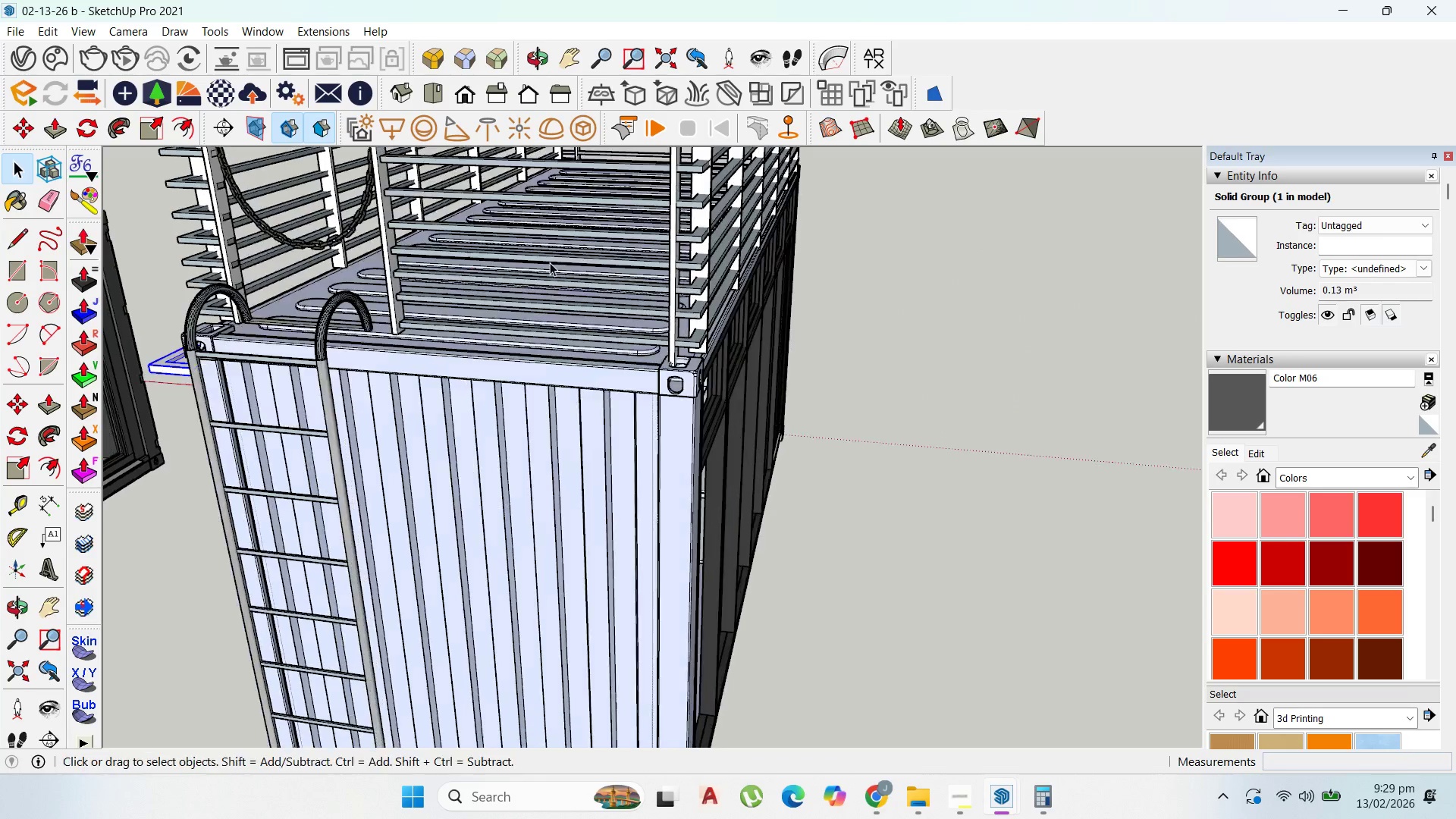 
scroll: coordinate [834, 403], scroll_direction: down, amount: 10.0
 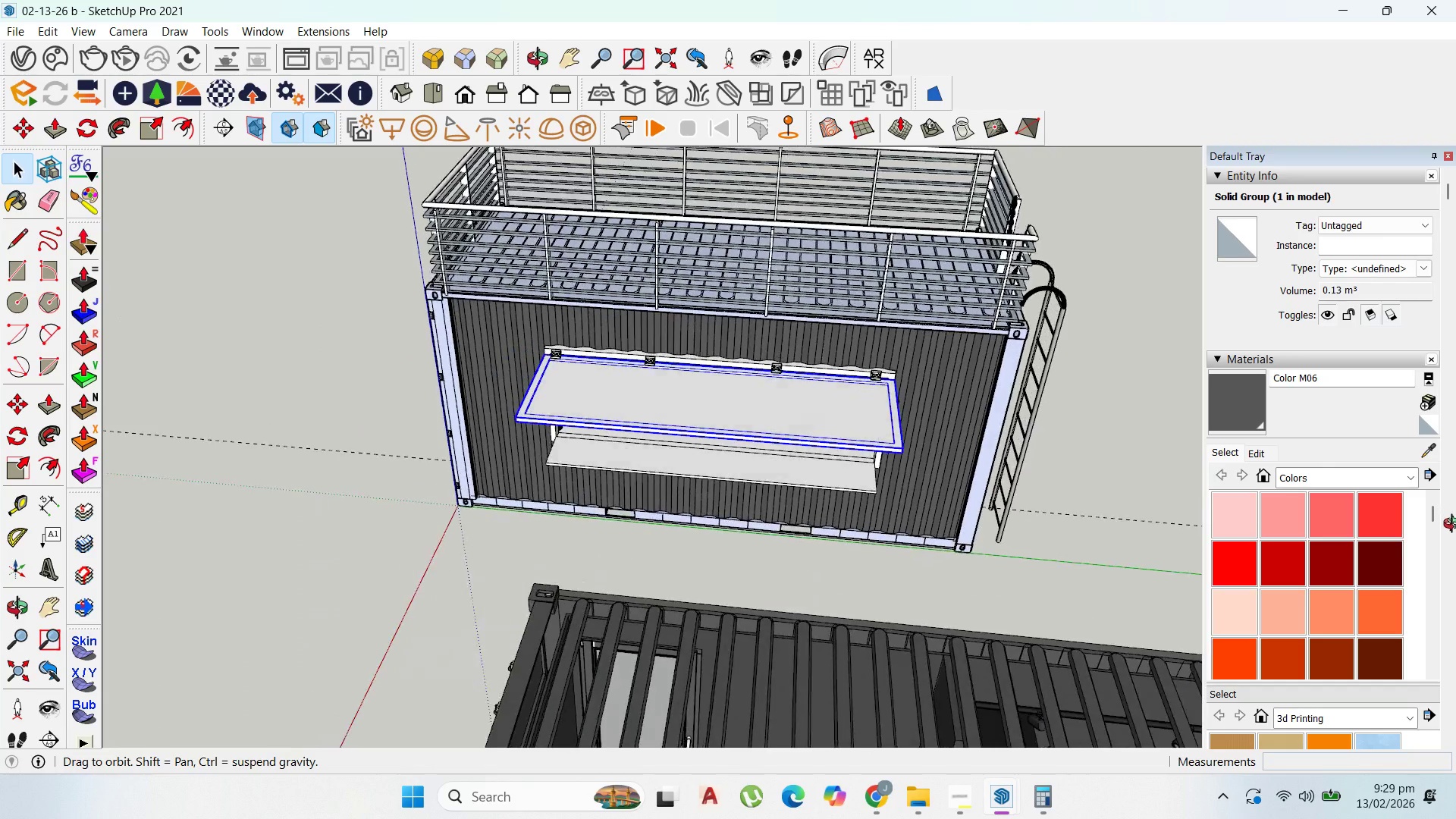 
scroll: coordinate [870, 427], scroll_direction: up, amount: 1.0
 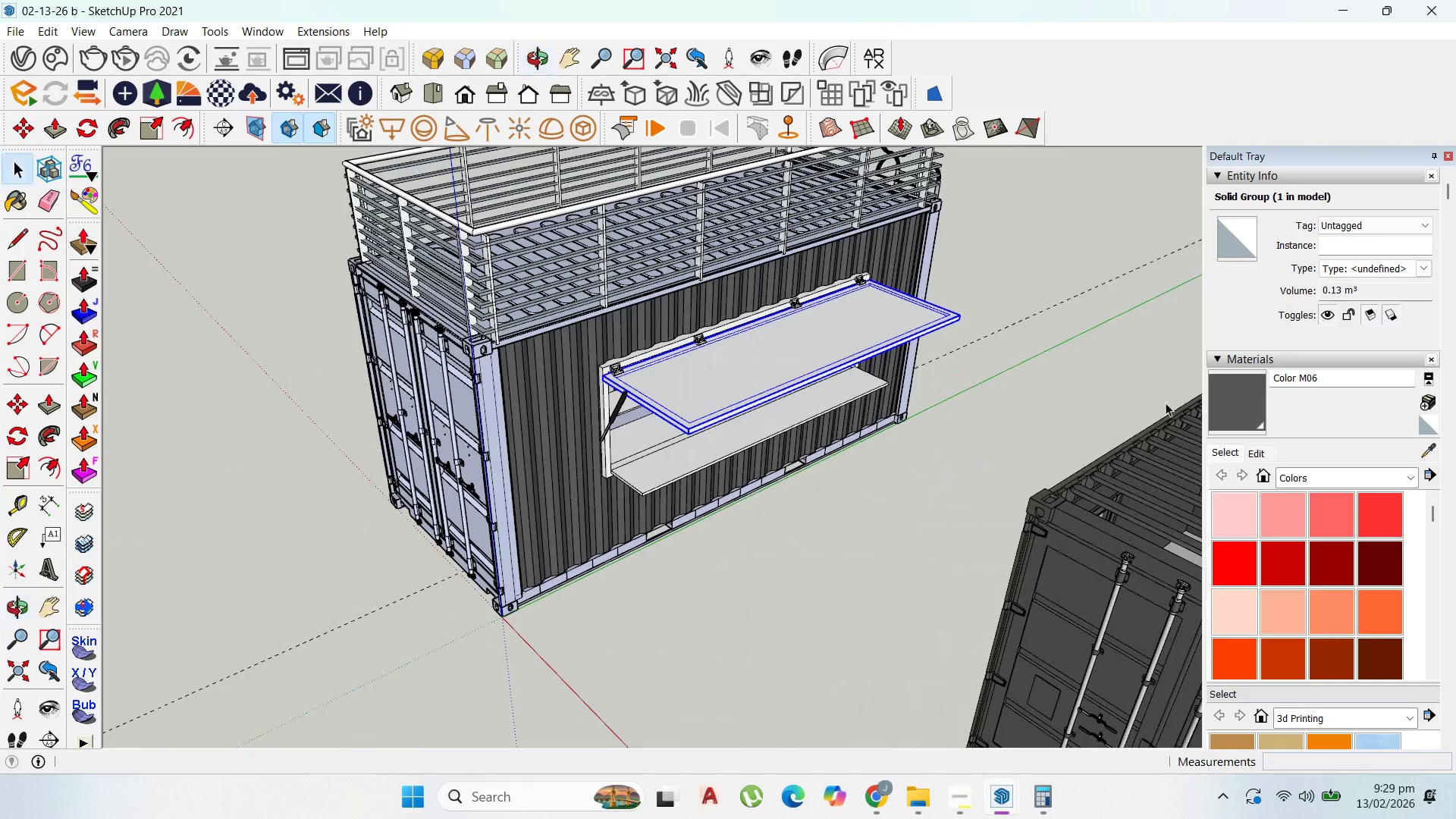 
scroll: coordinate [1138, 423], scroll_direction: down, amount: 4.0
 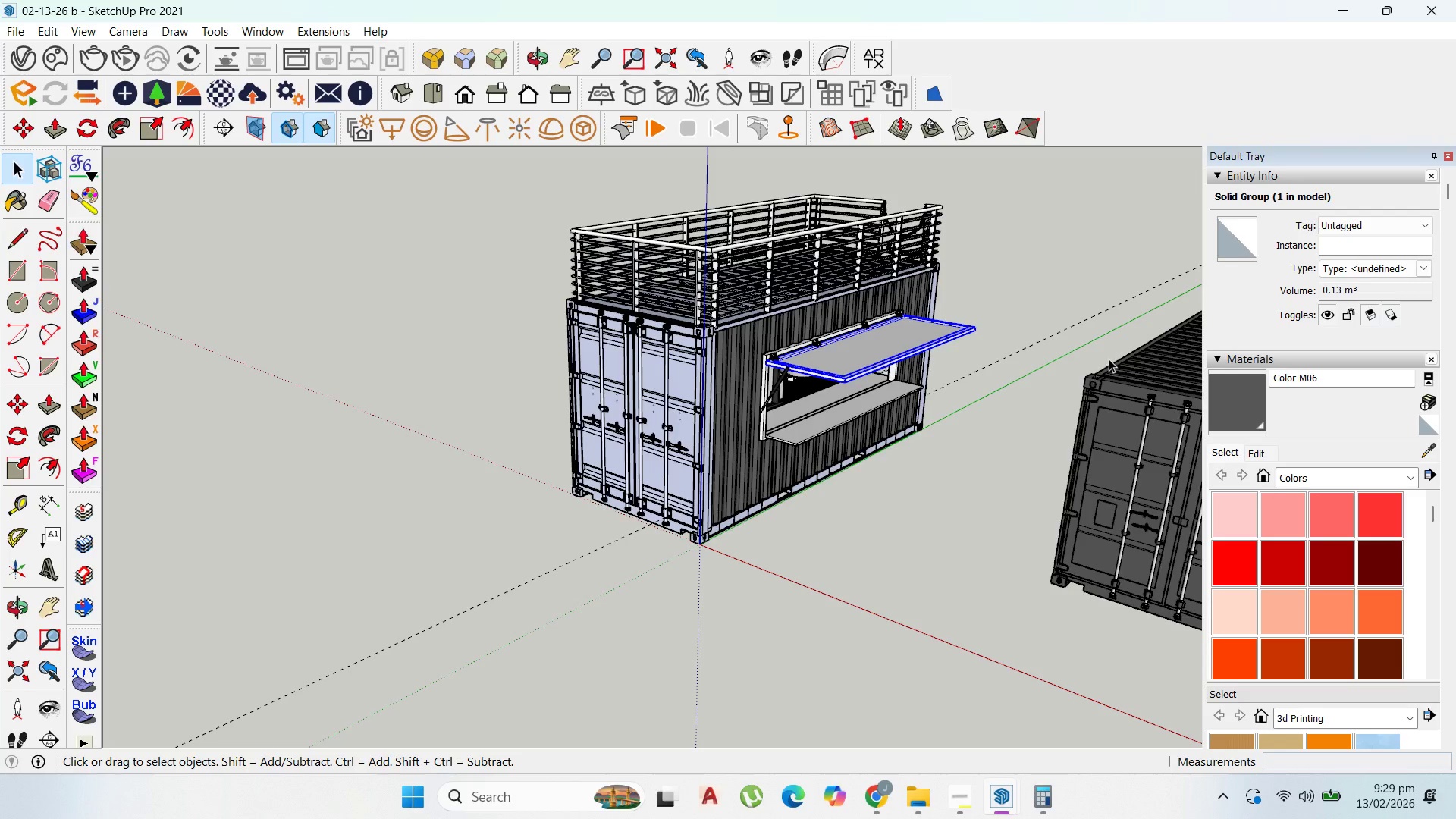 
scroll: coordinate [908, 199], scroll_direction: up, amount: 14.0
 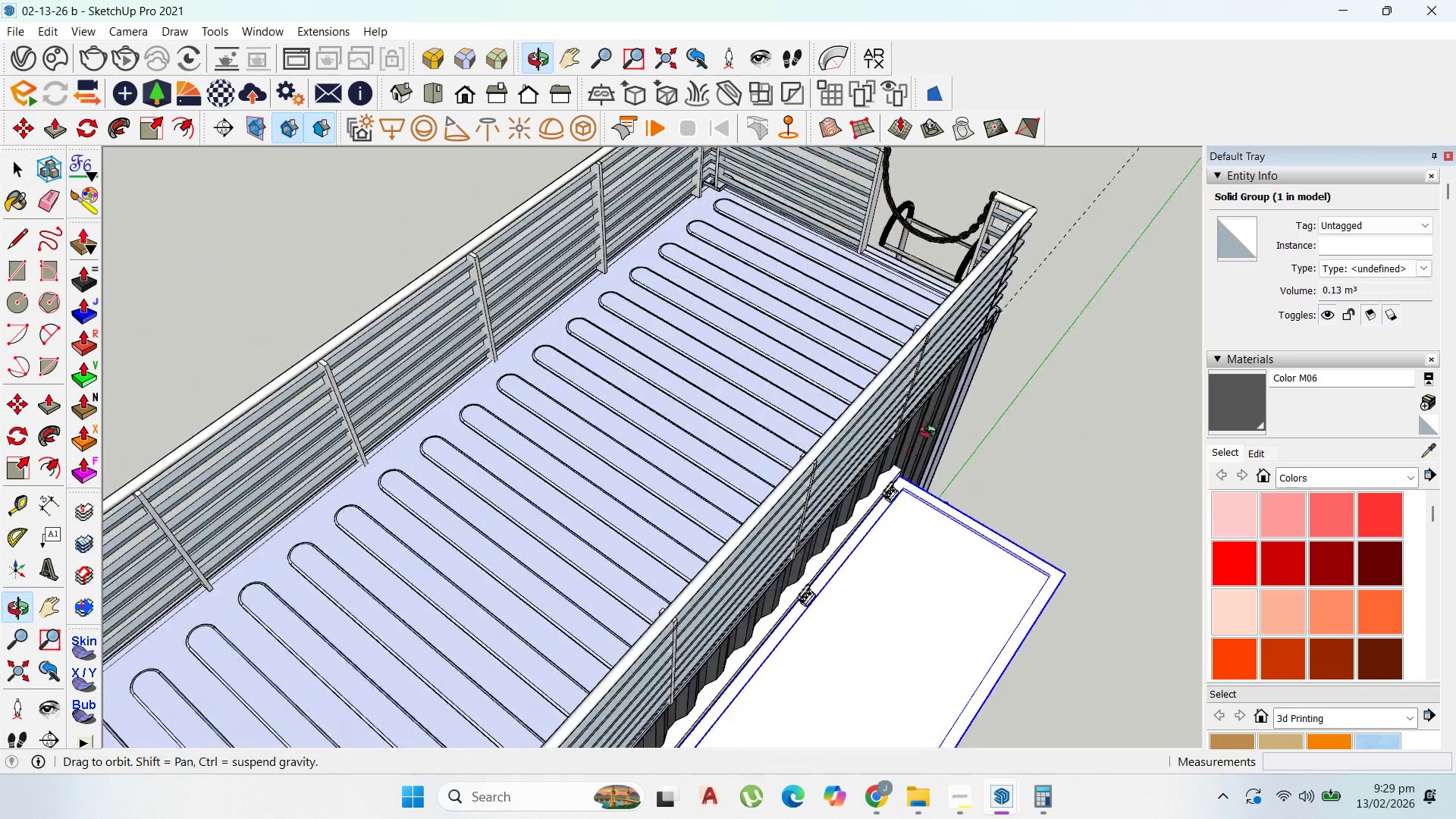 
scroll: coordinate [1021, 371], scroll_direction: down, amount: 5.0
 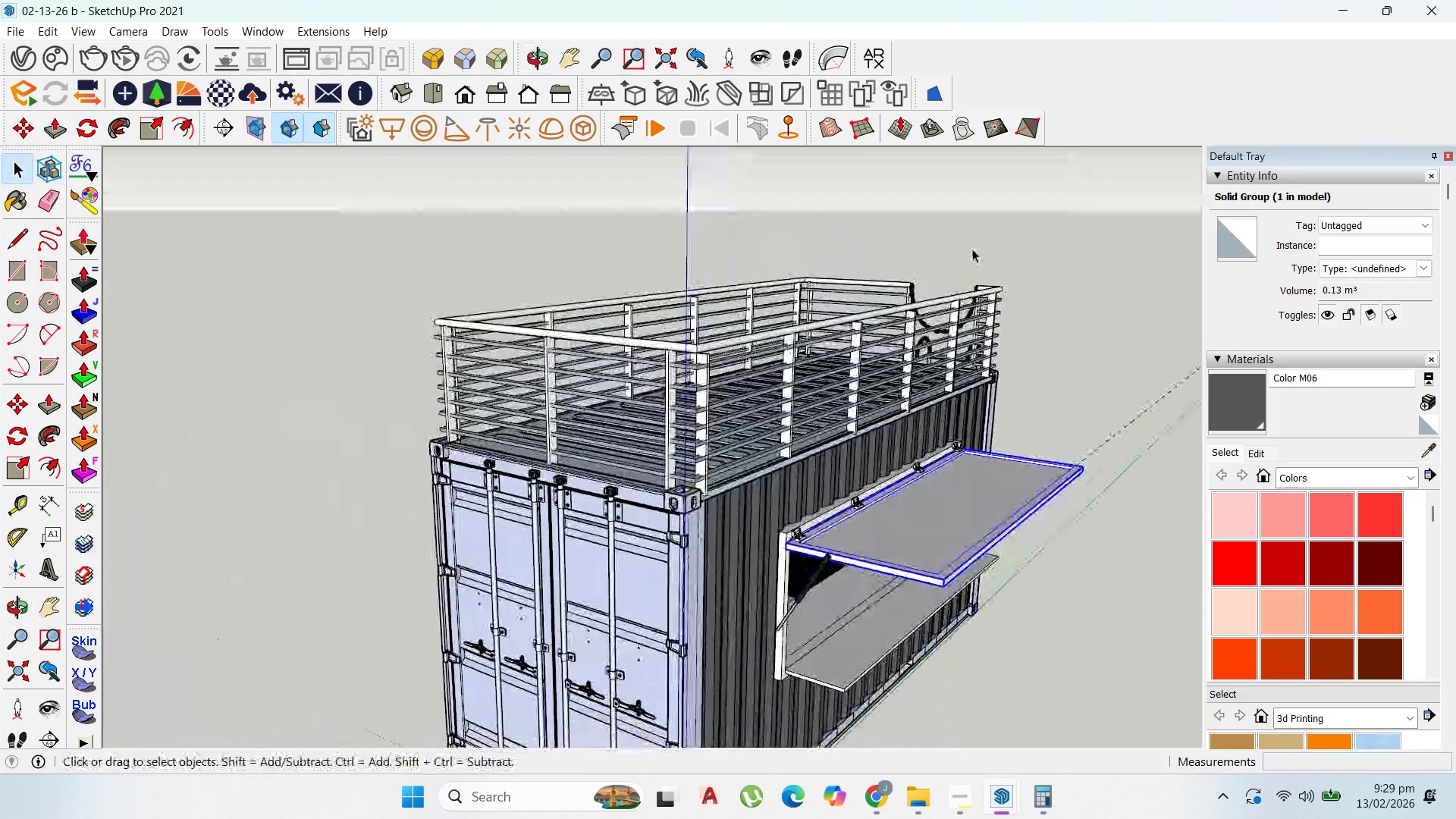 
scroll: coordinate [921, 273], scroll_direction: up, amount: 1.0
 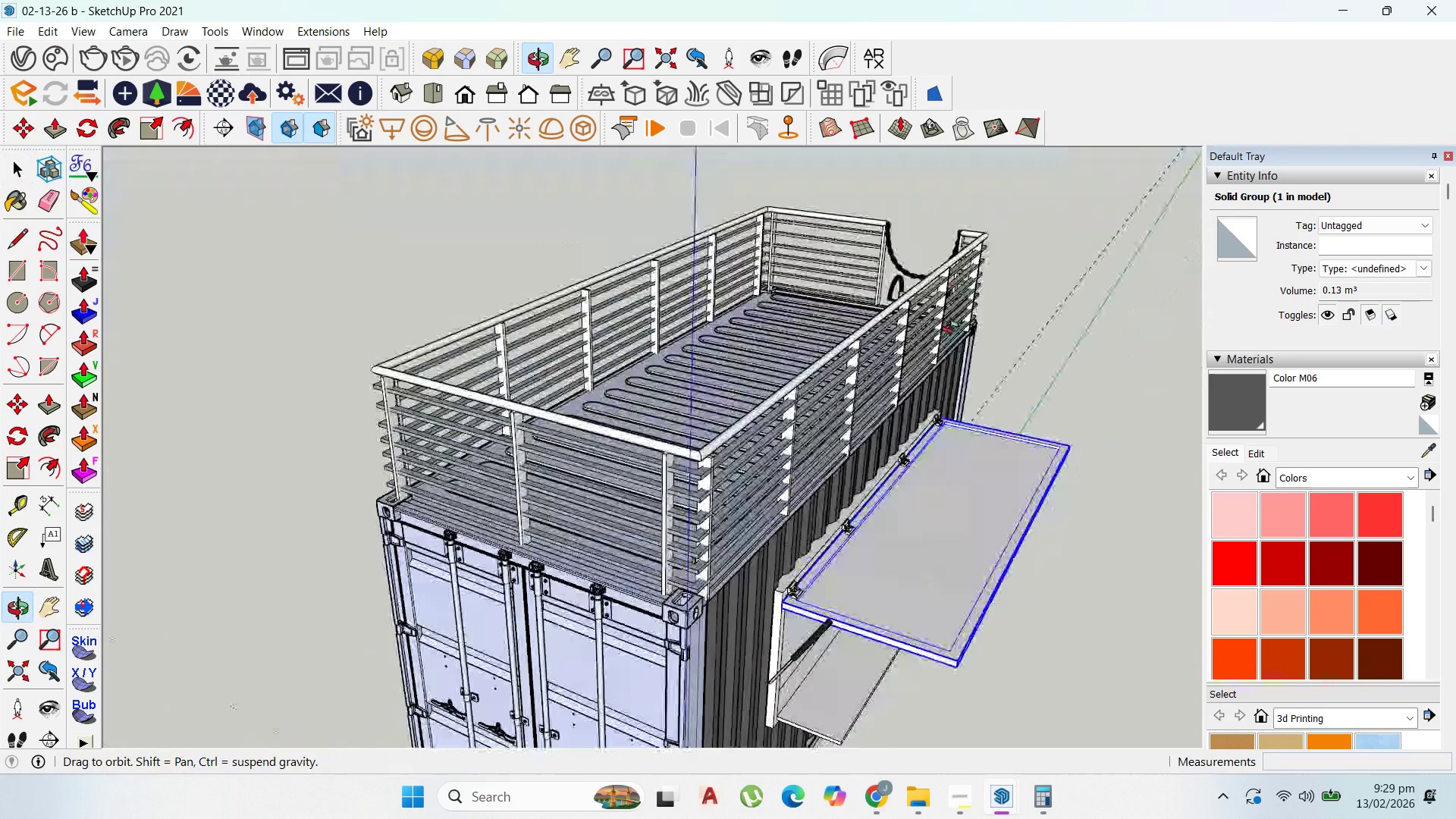 
scroll: coordinate [137, 322], scroll_direction: down, amount: 5.0
 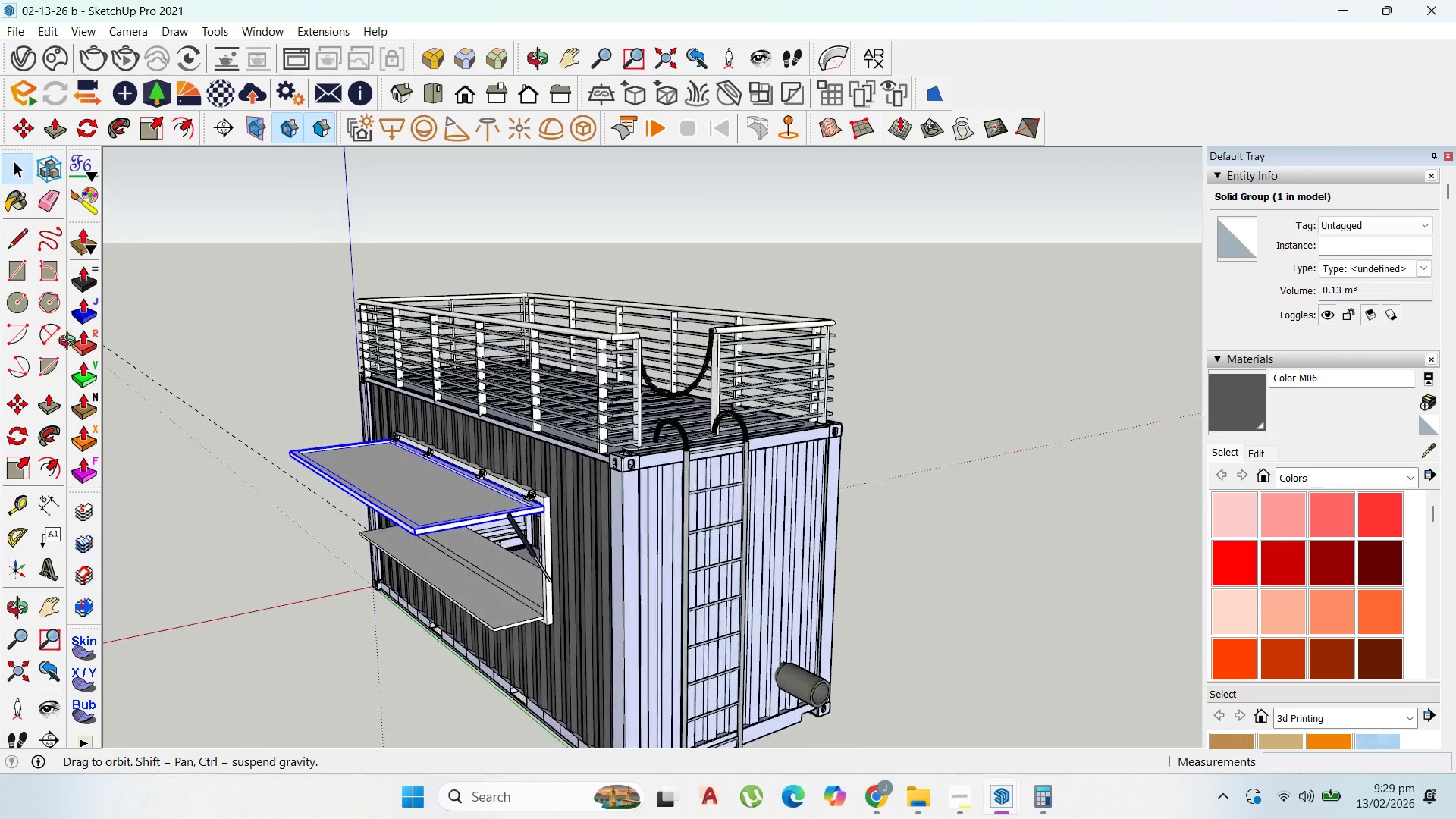 
scroll: coordinate [87, 336], scroll_direction: up, amount: 1.0
 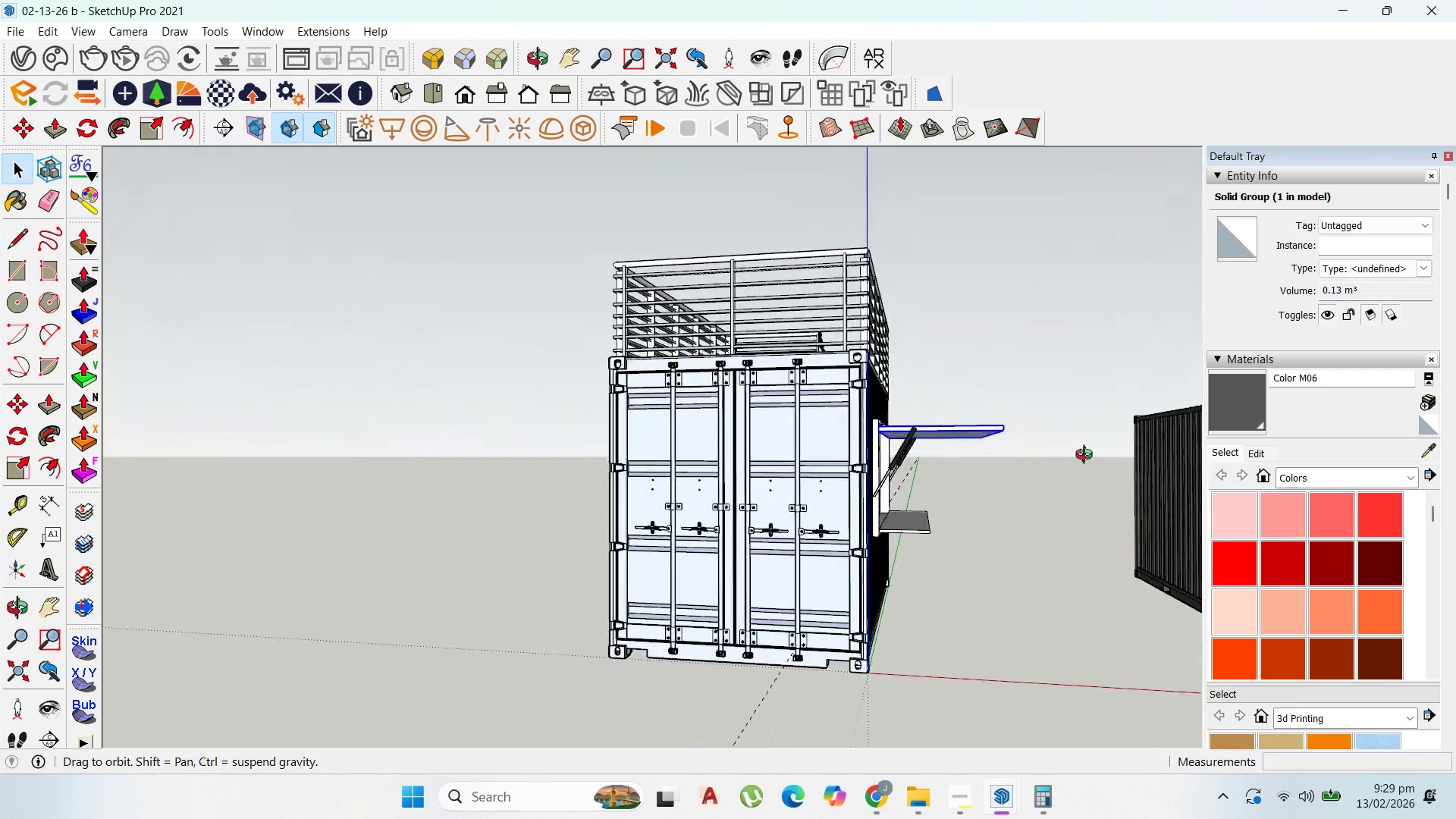 
wait(5.12)
 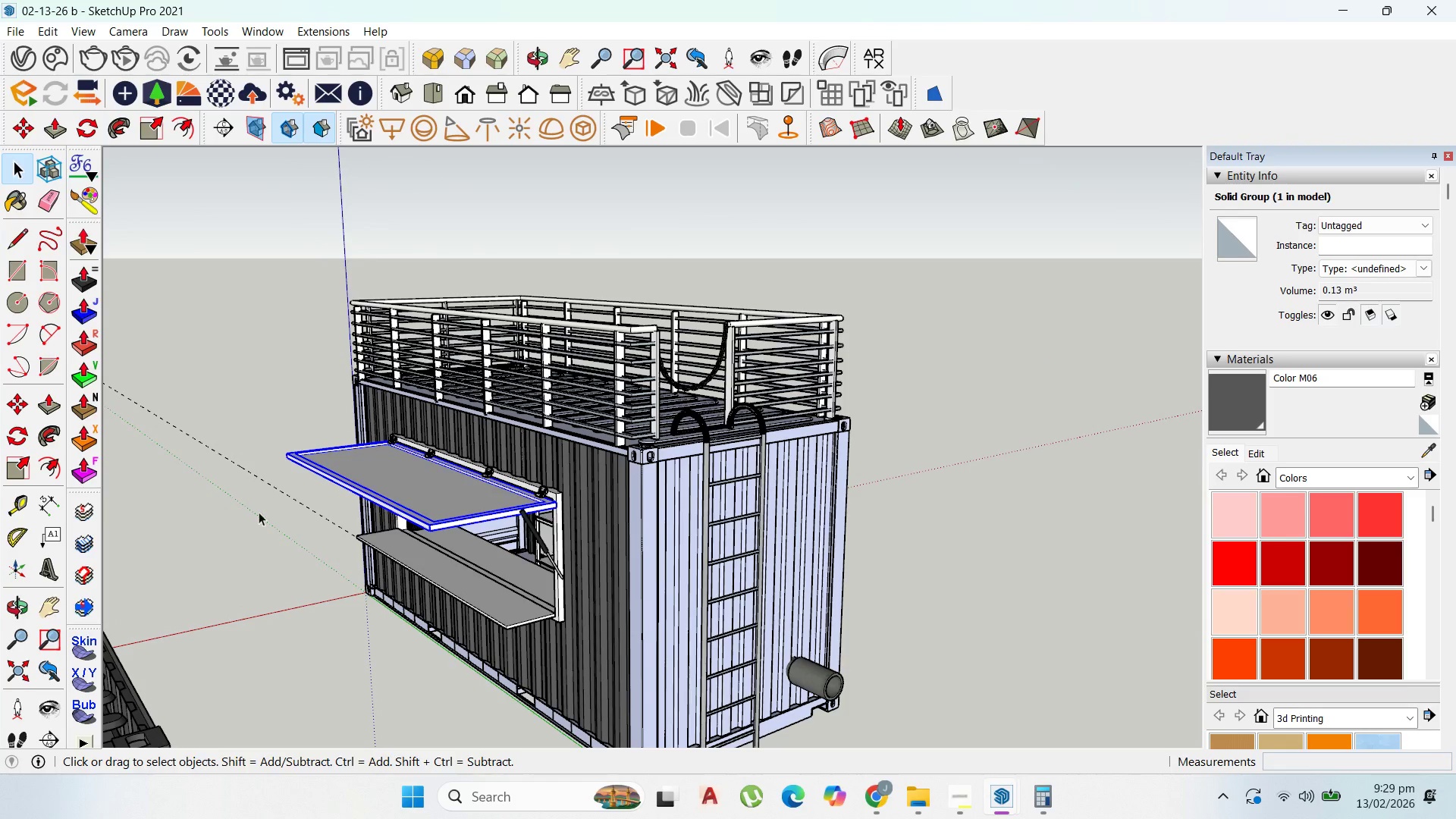 
scroll: coordinate [842, 532], scroll_direction: up, amount: 9.0
 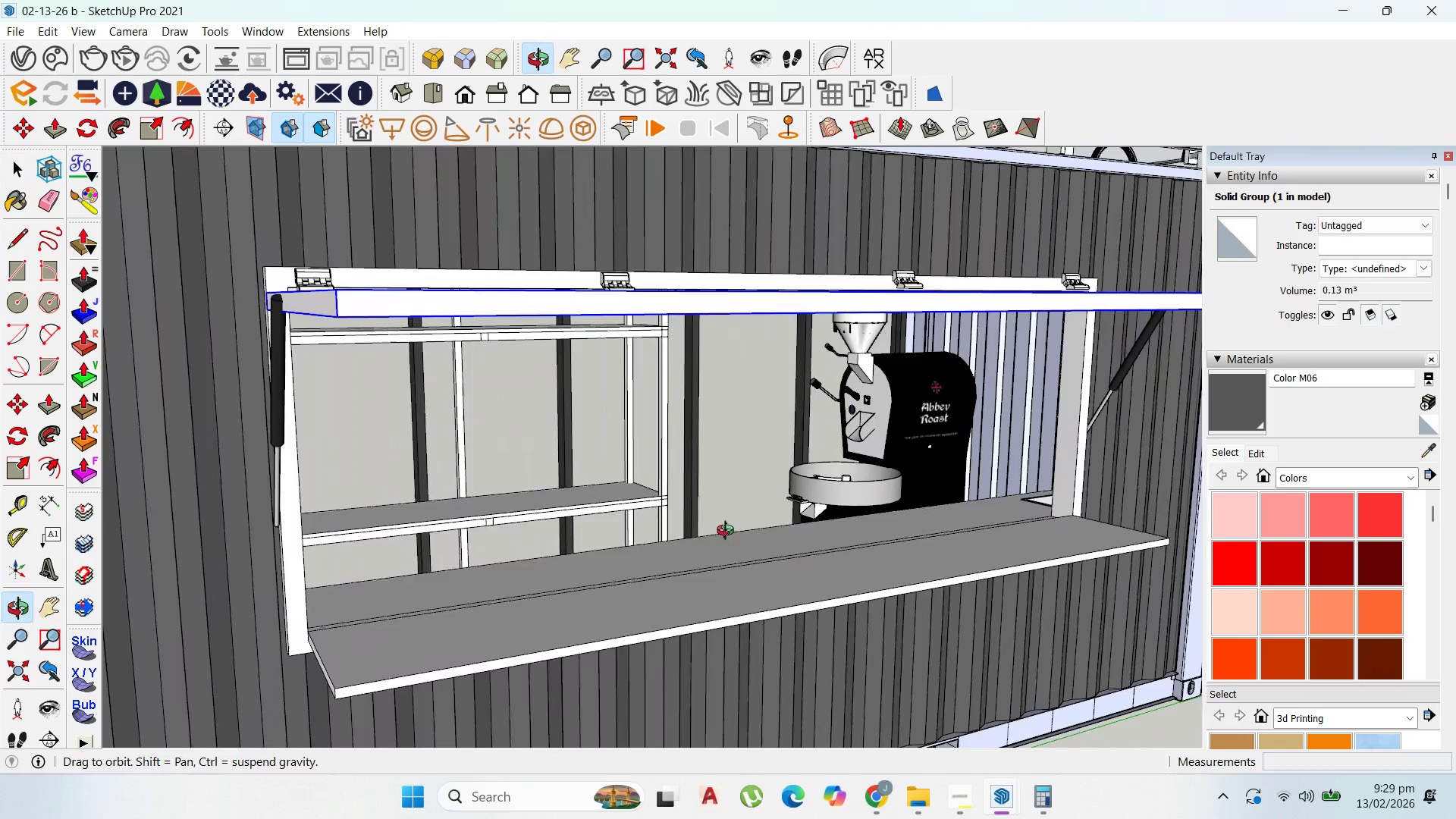 
scroll: coordinate [752, 554], scroll_direction: down, amount: 7.0
 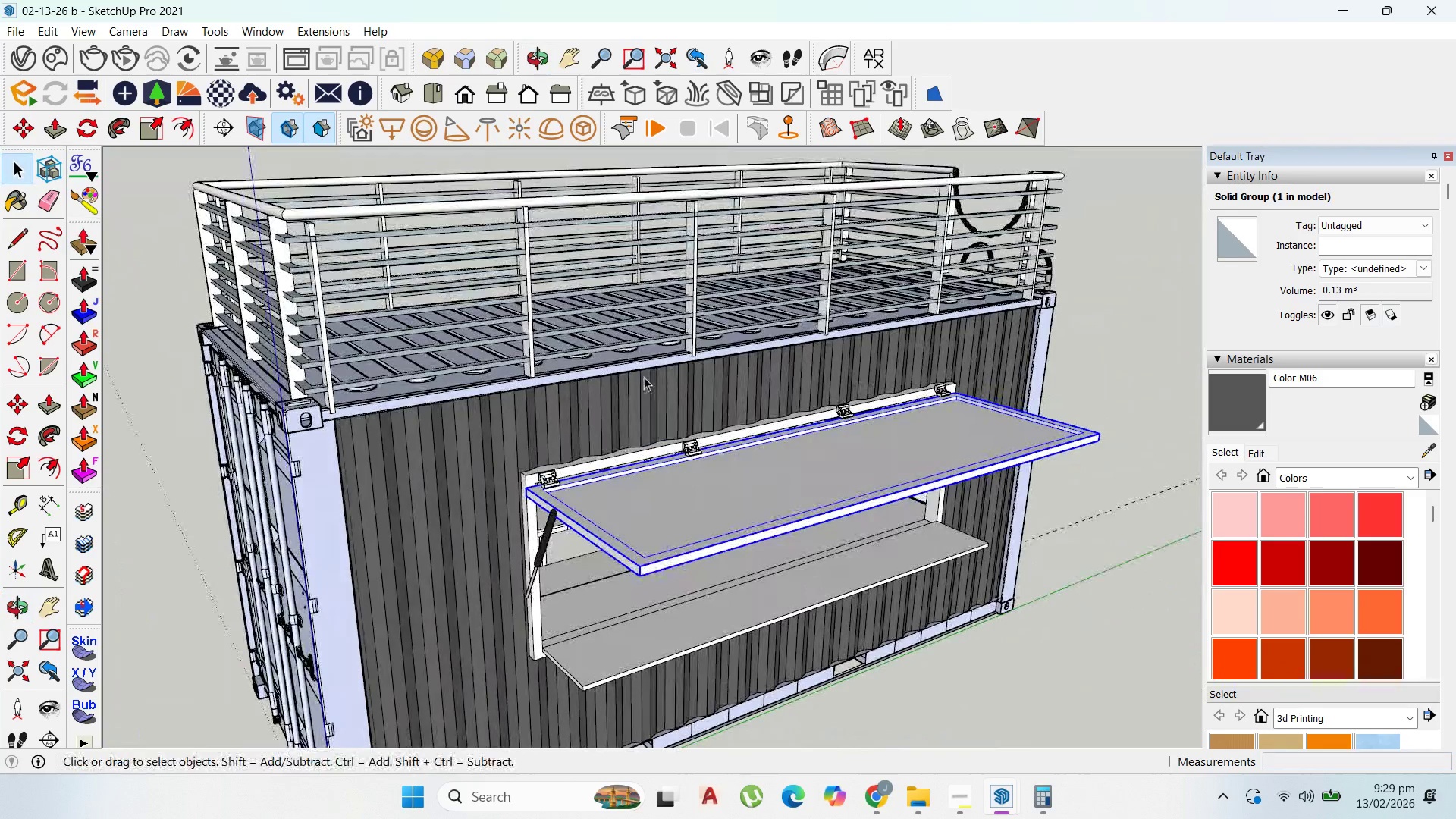 
left_click([629, 341])
 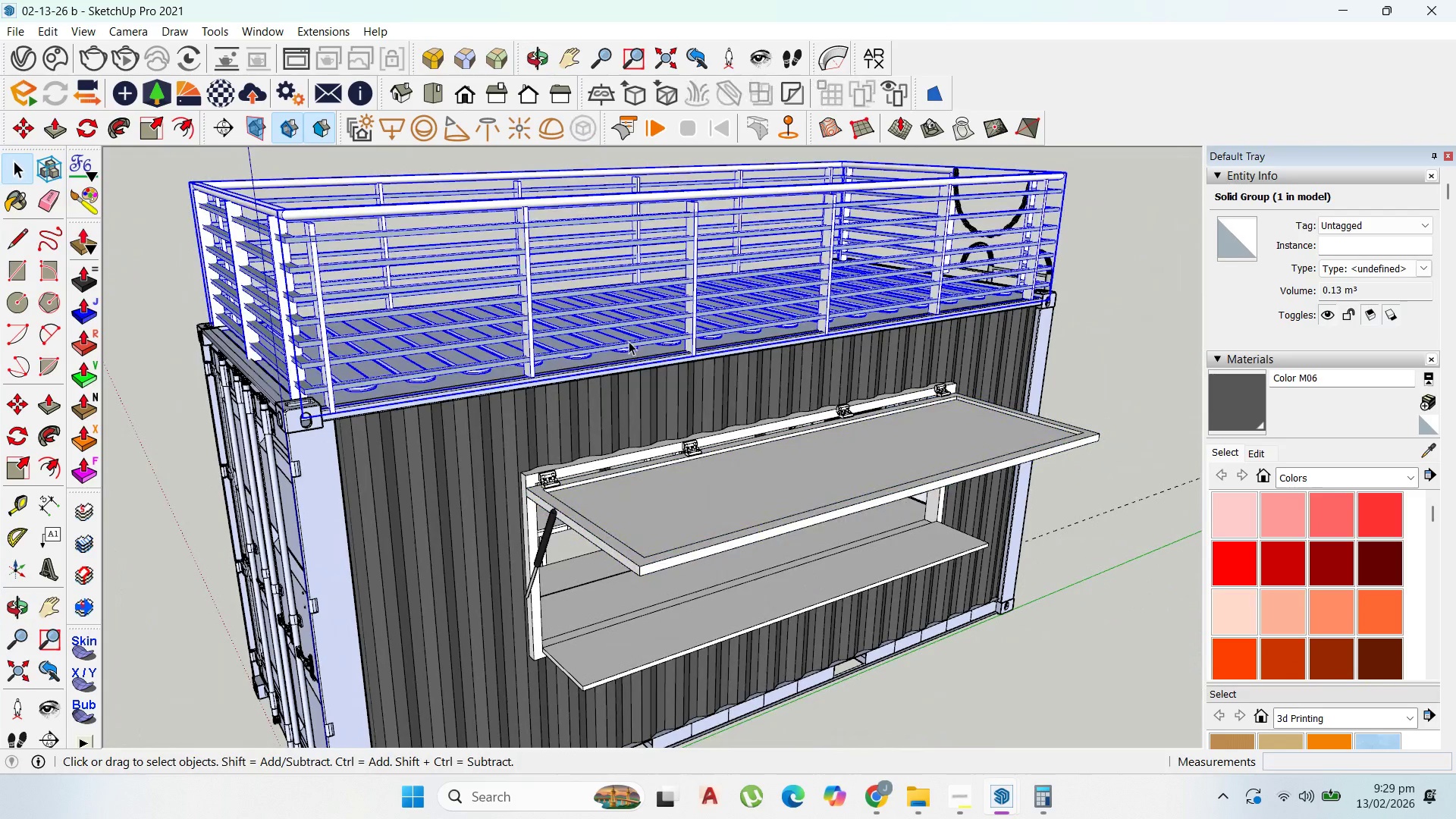 
right_click([629, 341])
 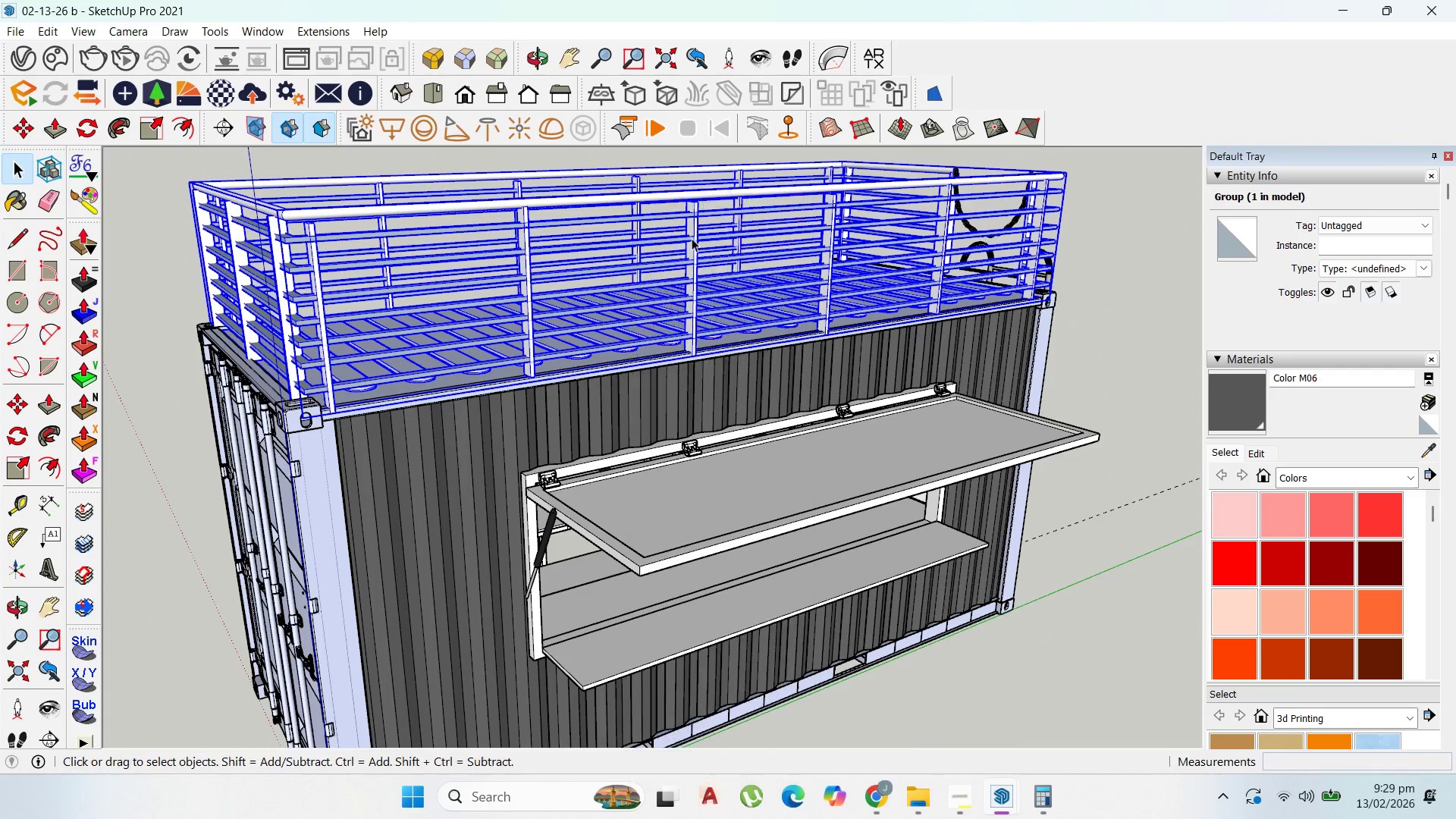 
scroll: coordinate [645, 291], scroll_direction: up, amount: 1.0
 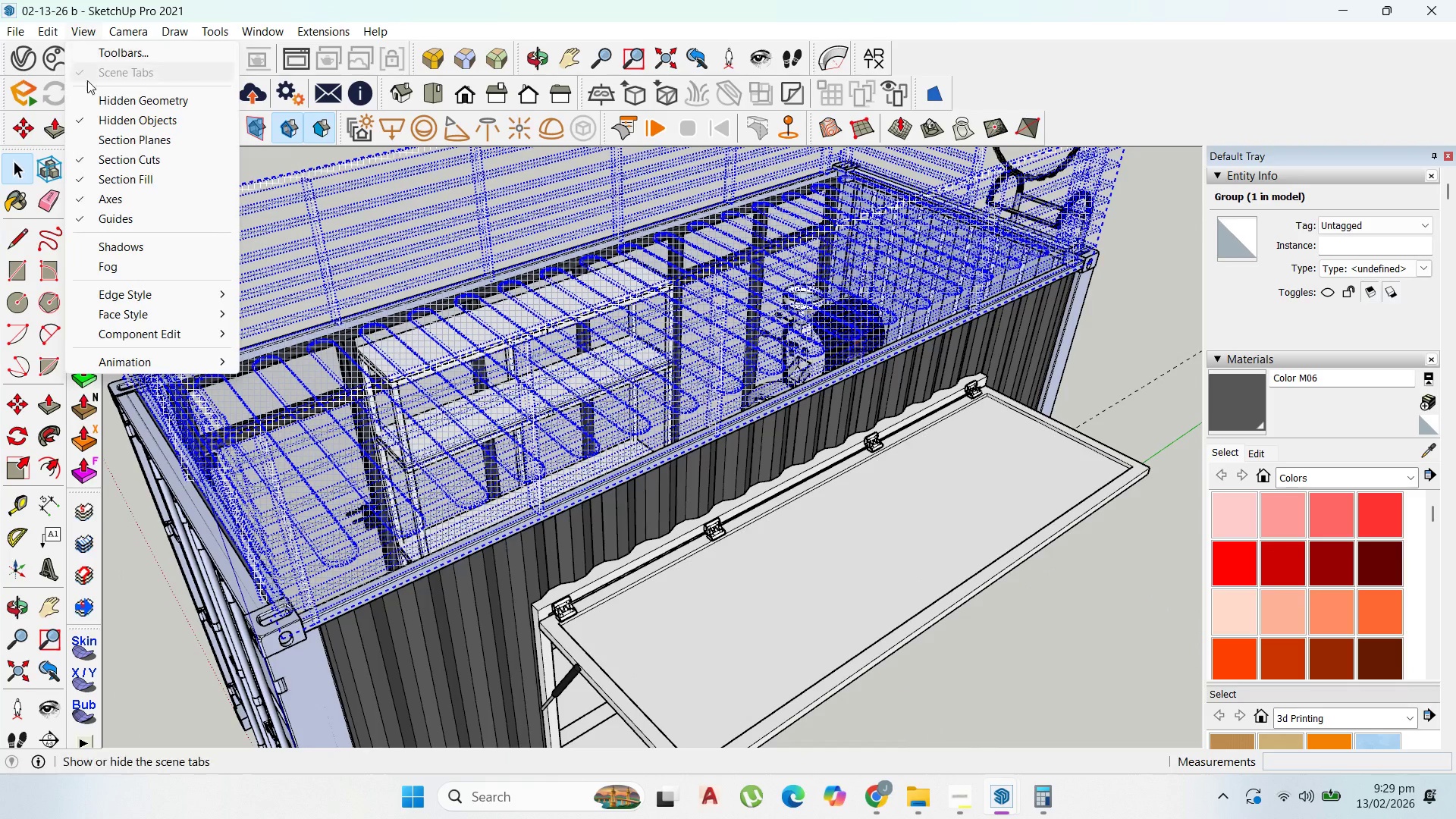 
left_click([111, 118])
 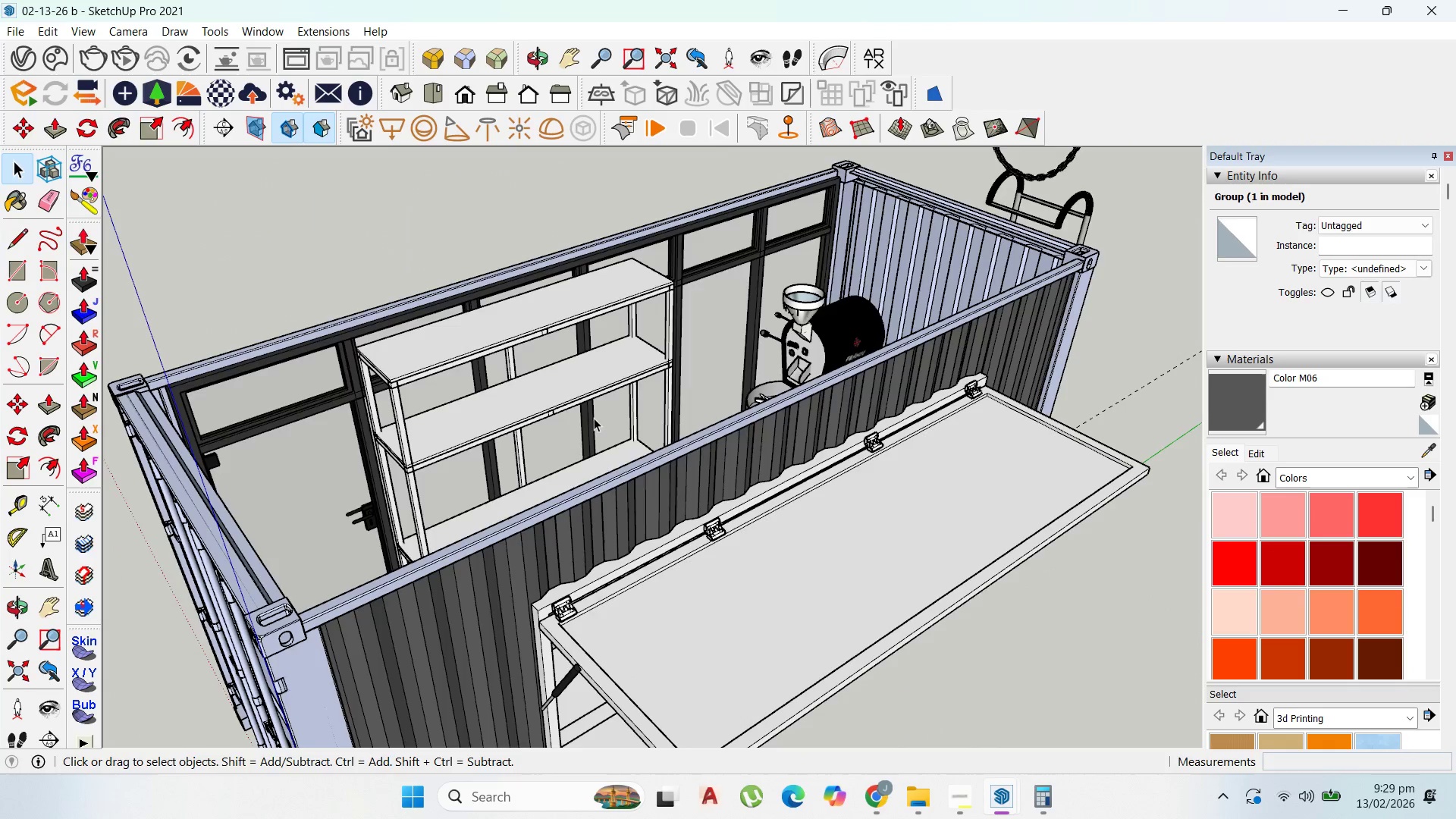 
scroll: coordinate [593, 410], scroll_direction: down, amount: 2.0
 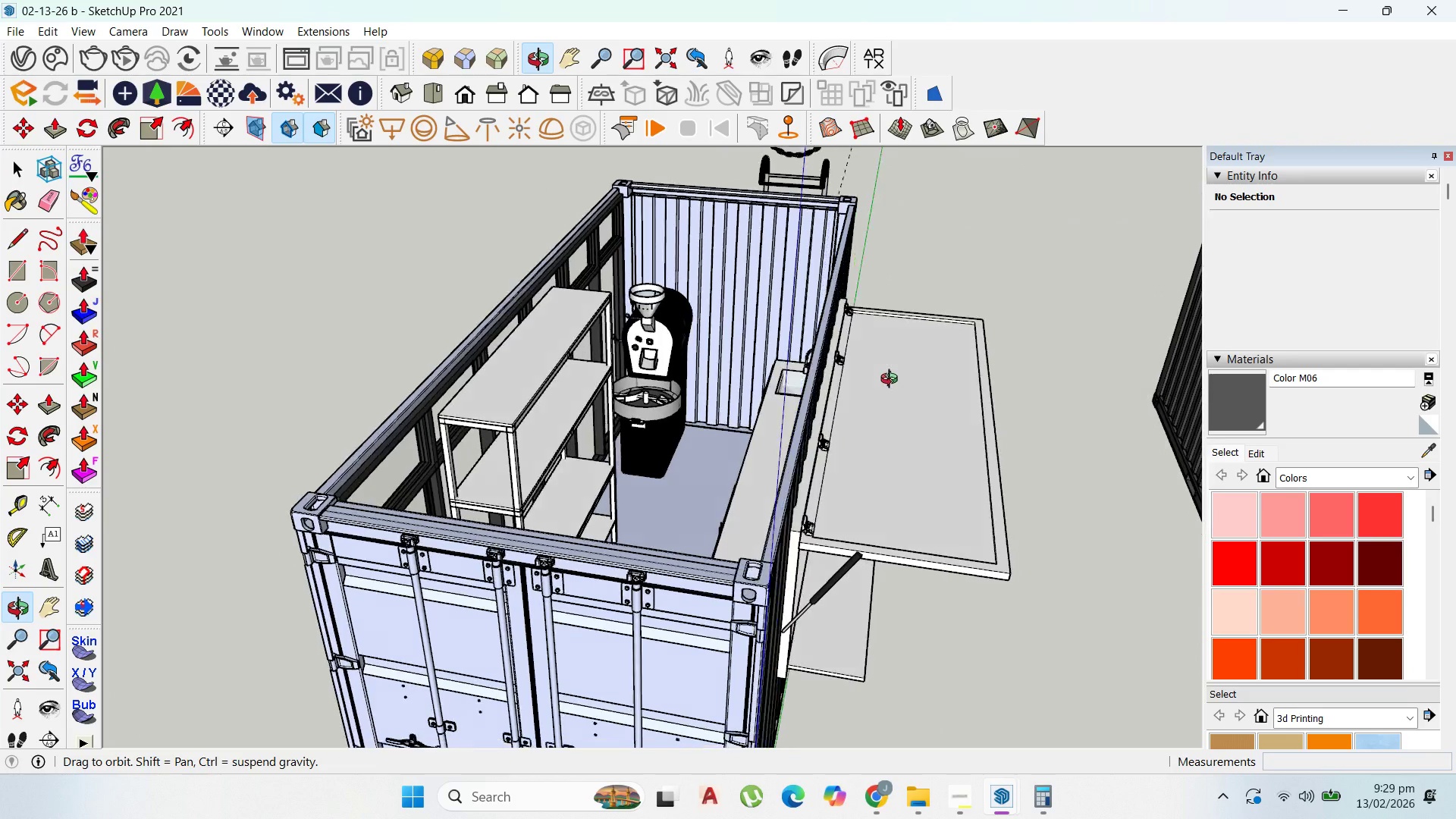 
scroll: coordinate [723, 431], scroll_direction: up, amount: 2.0
 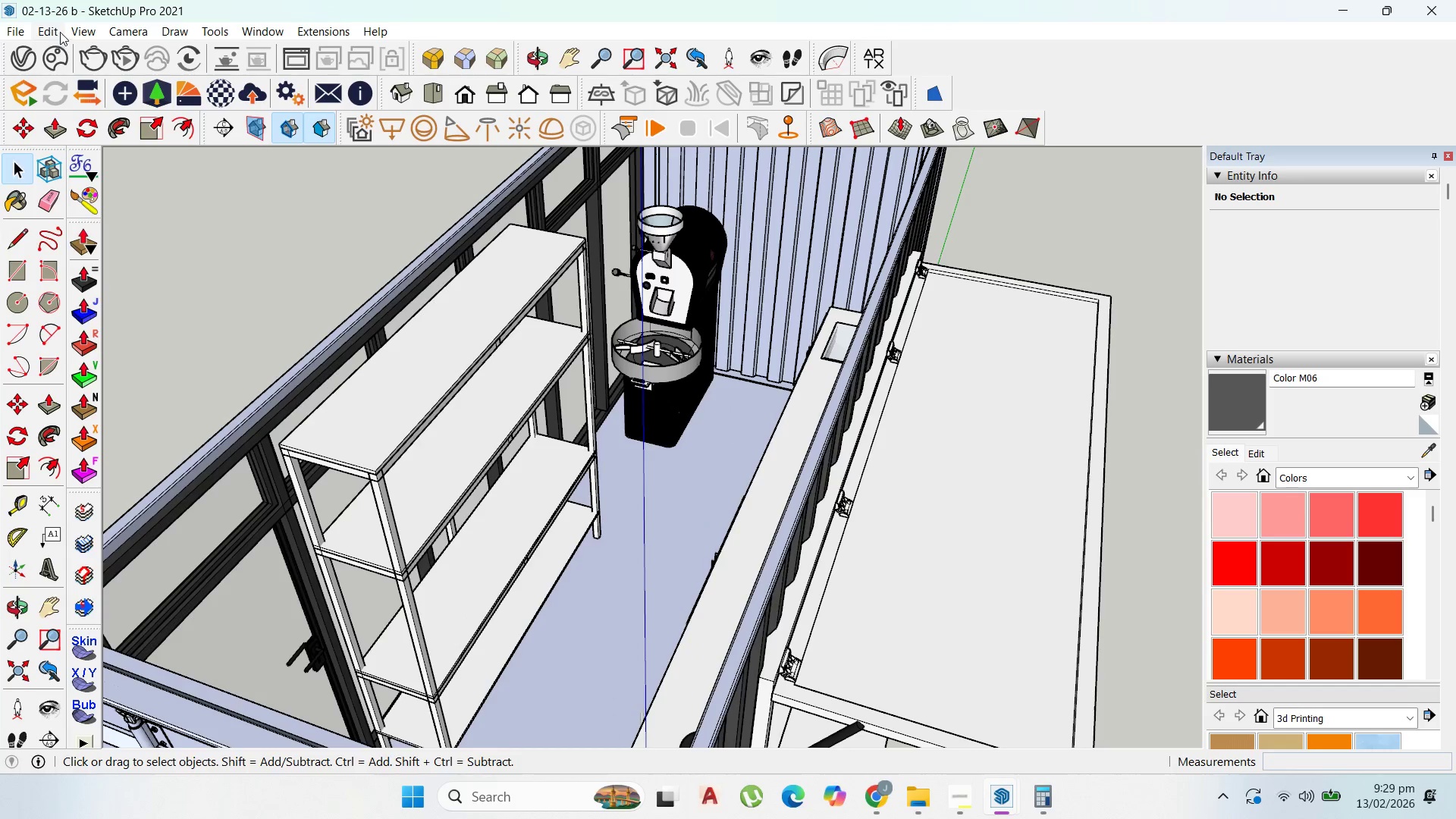 
left_click([81, 30])
 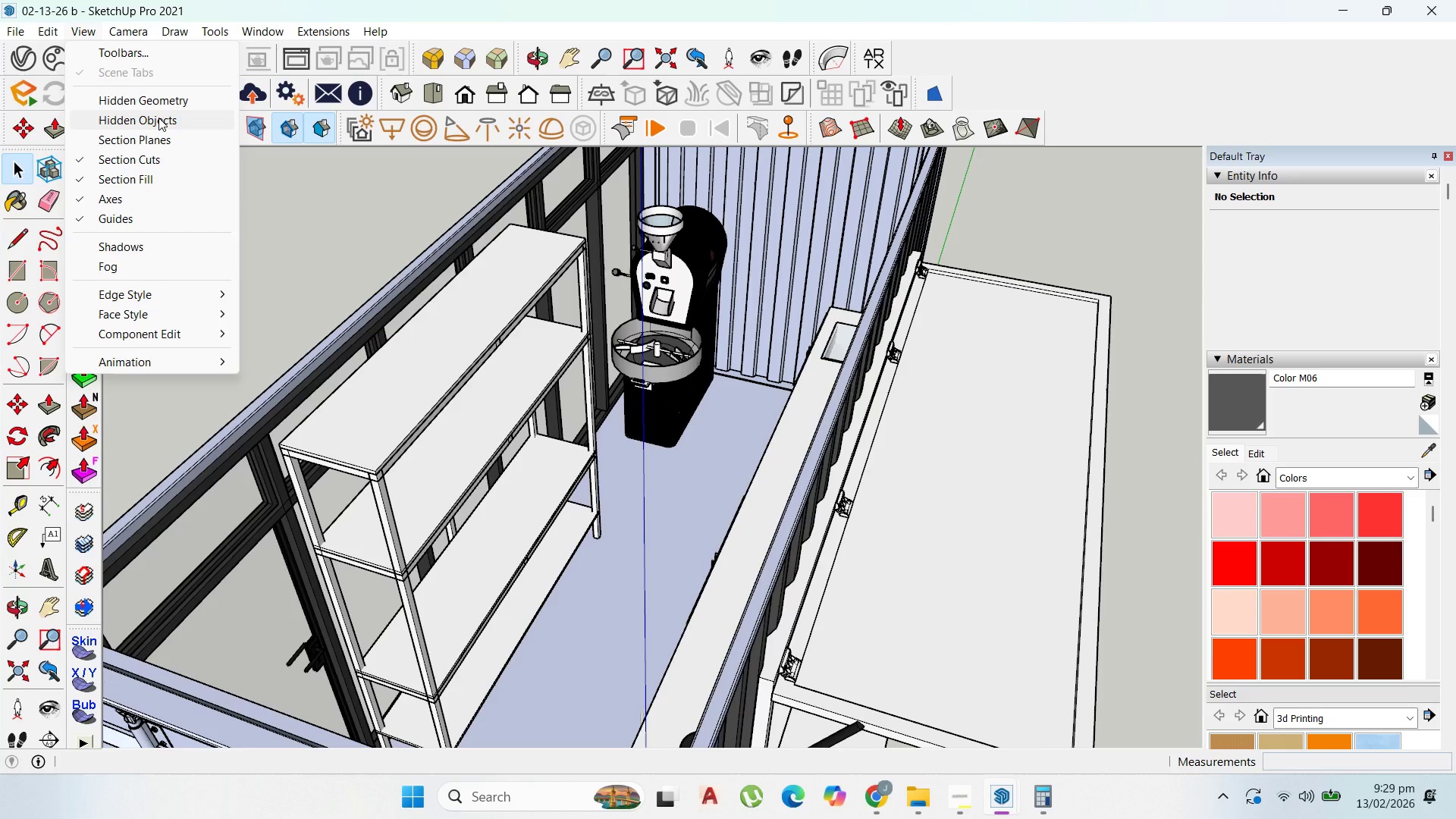 
left_click([158, 118])
 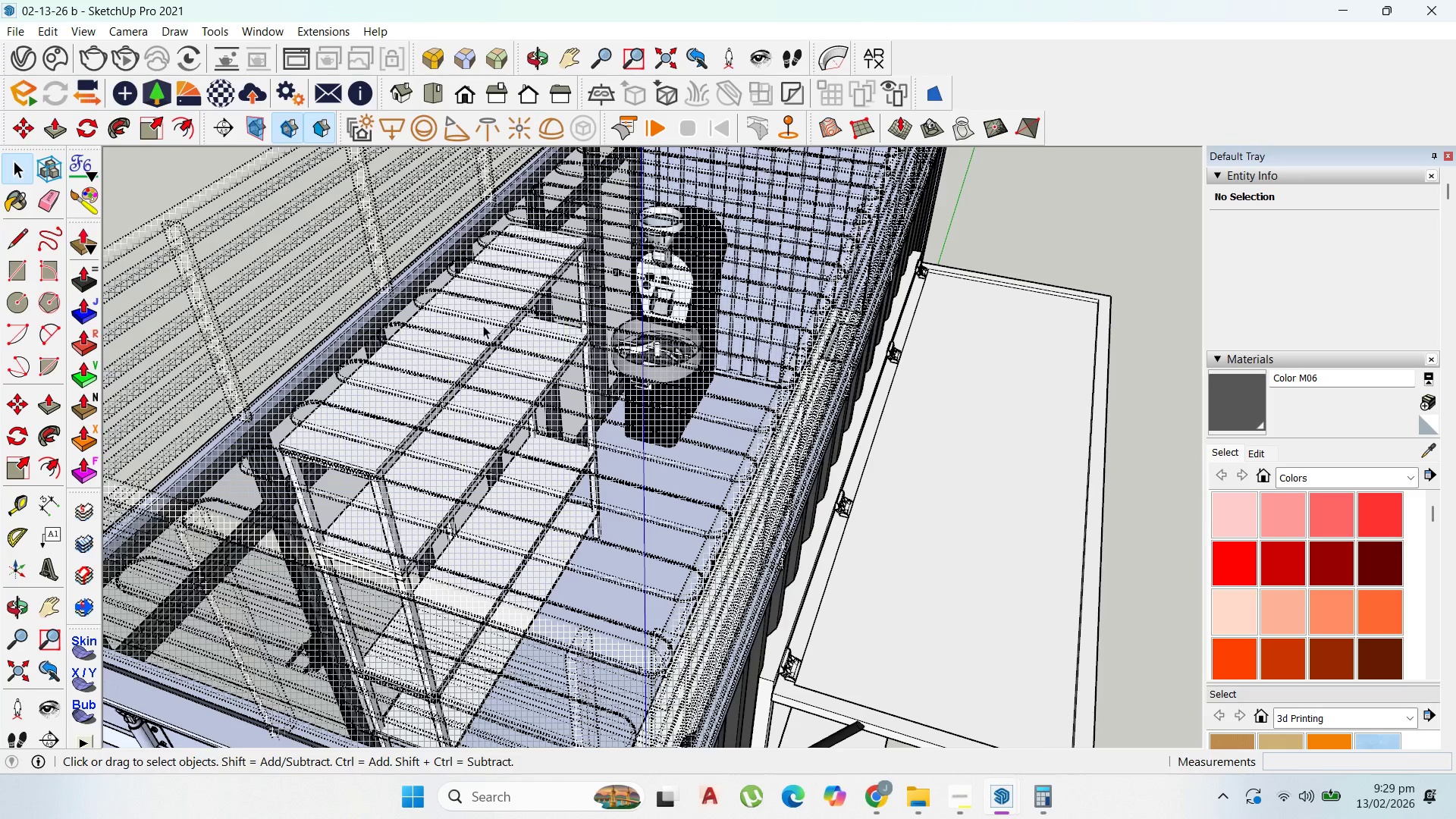 
left_click([485, 327])
 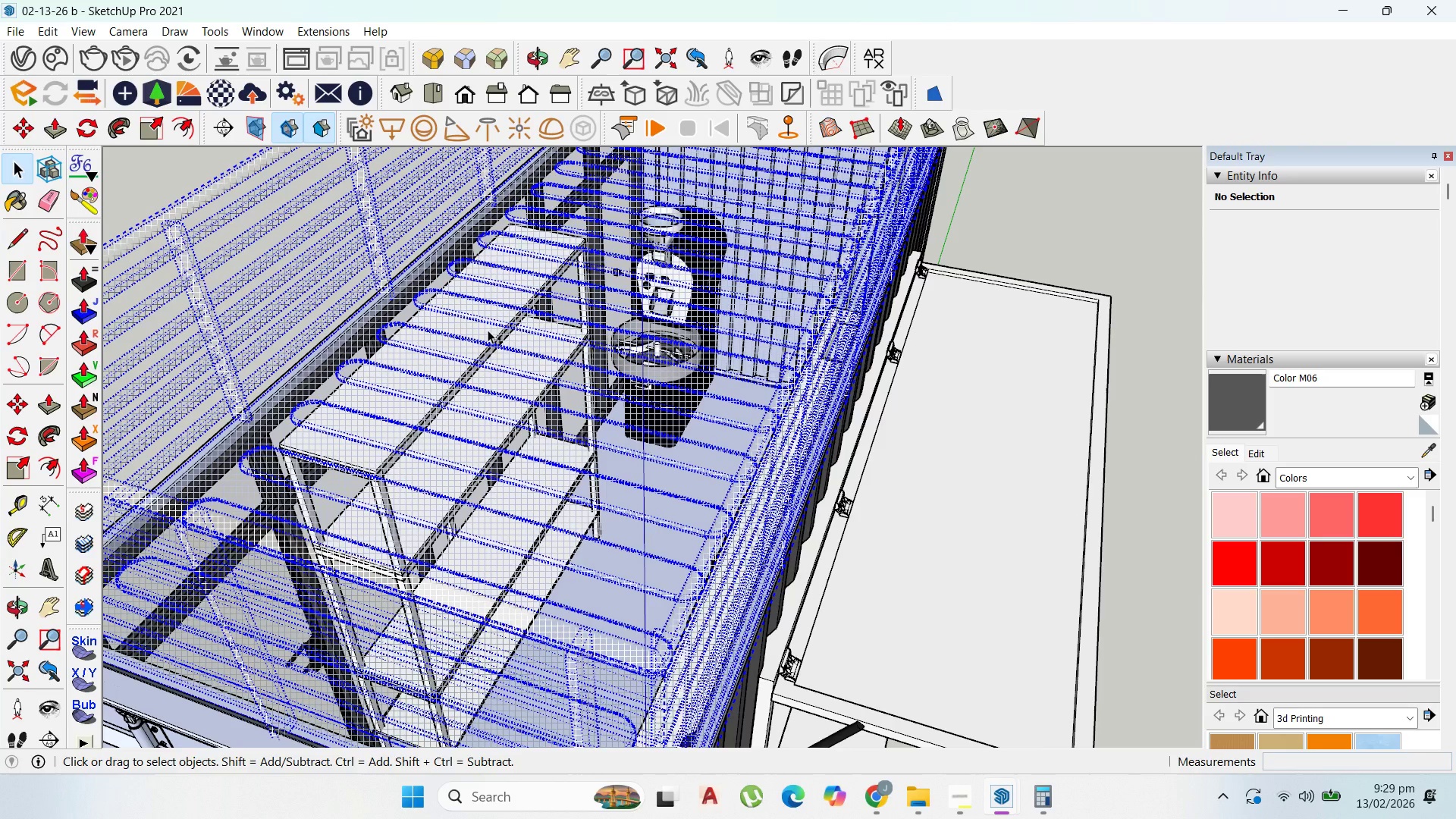 
right_click([488, 330])
 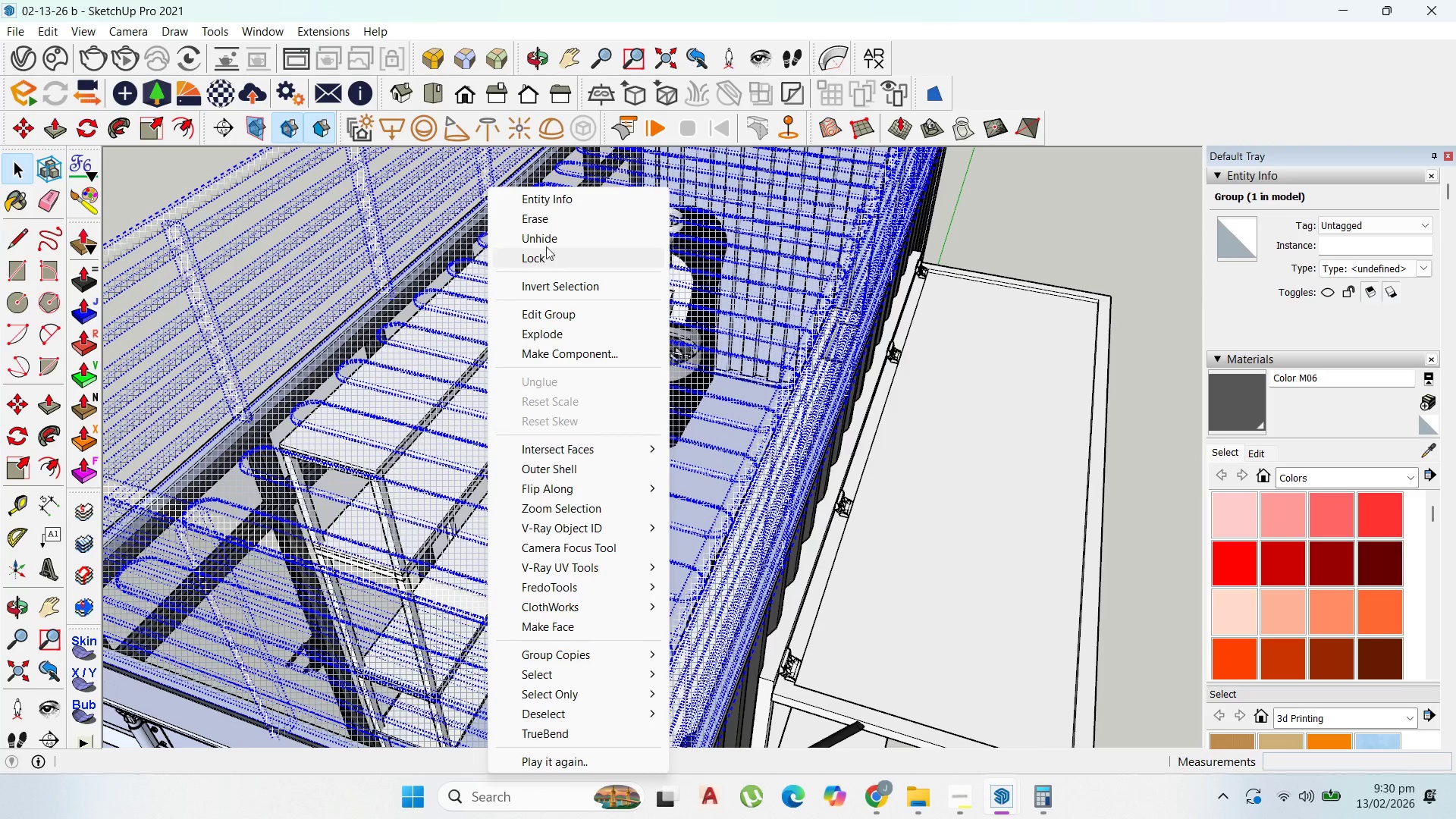 
left_click([551, 236])
 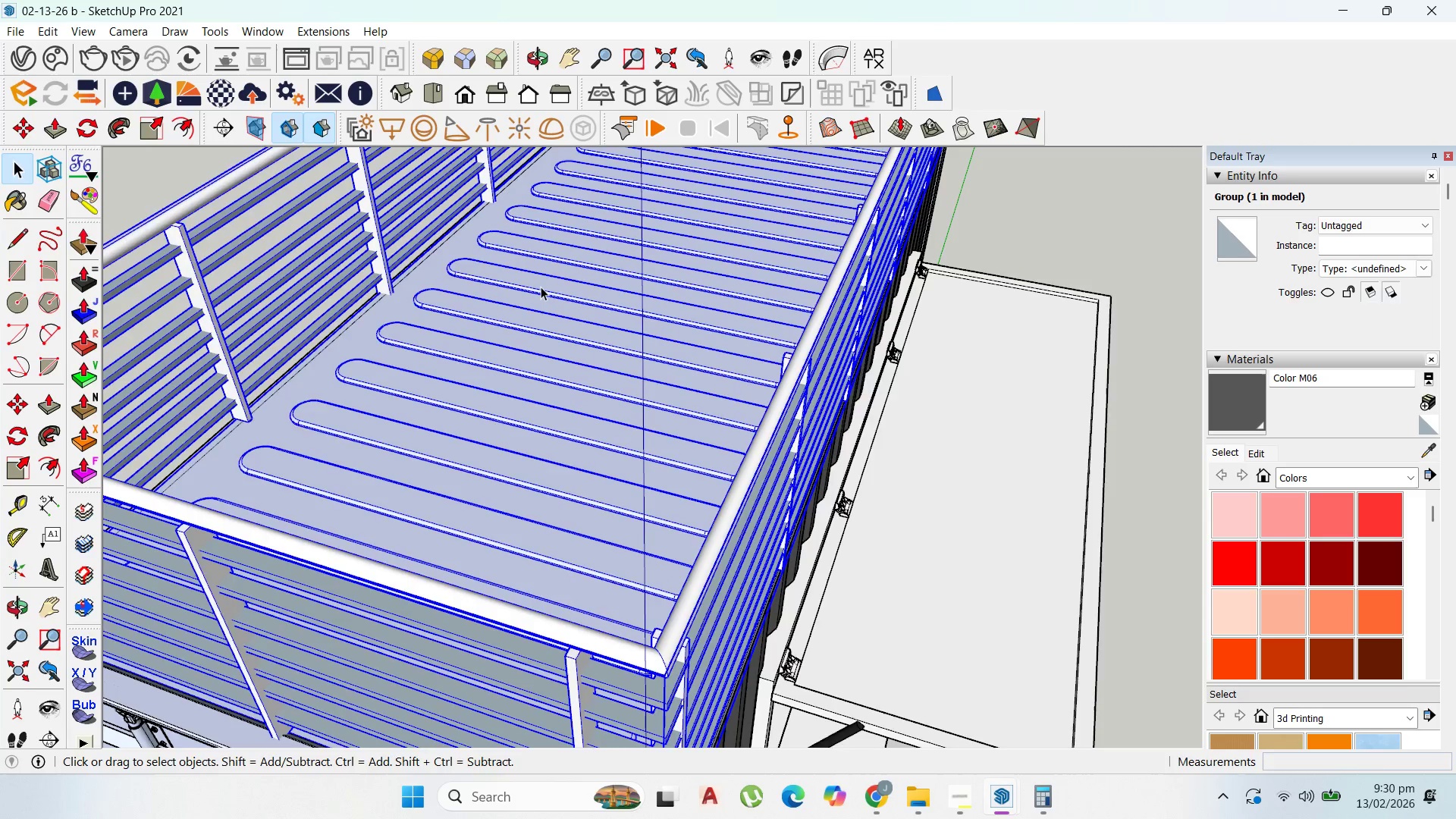 
left_click([835, 511])
 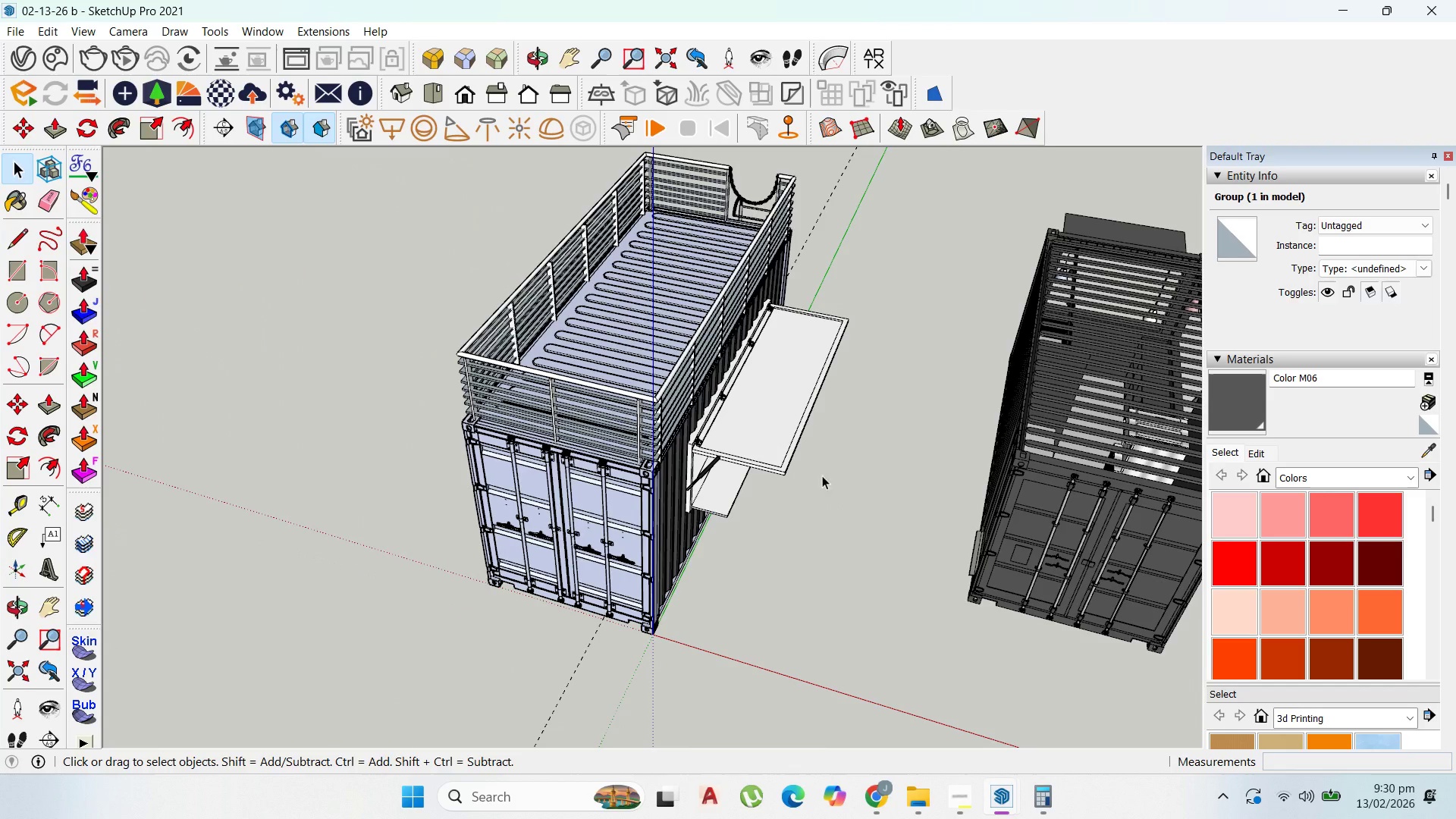 
scroll: coordinate [726, 368], scroll_direction: down, amount: 18.0
 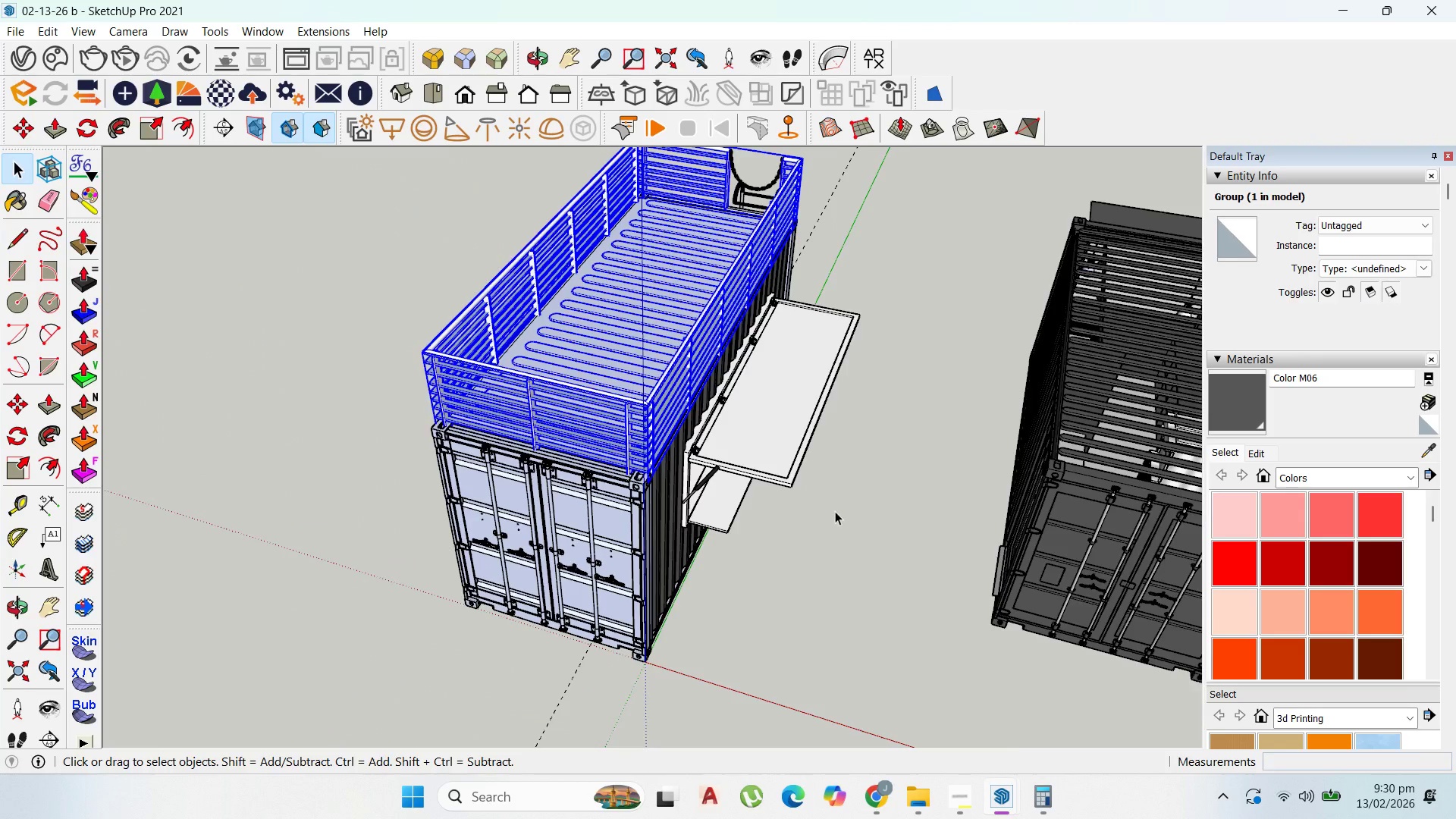 
scroll: coordinate [704, 488], scroll_direction: up, amount: 11.0
 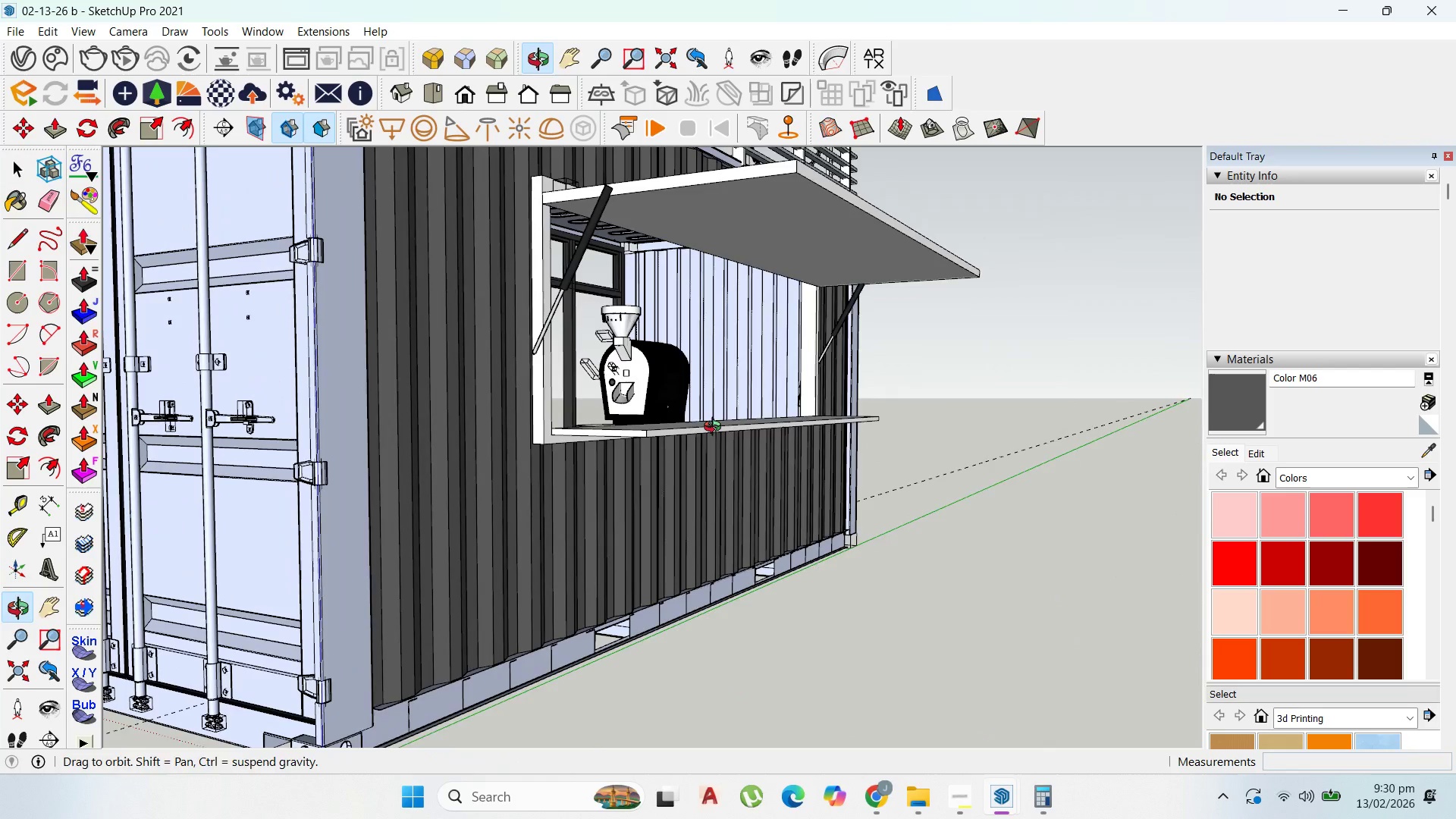 
scroll: coordinate [721, 435], scroll_direction: down, amount: 8.0
 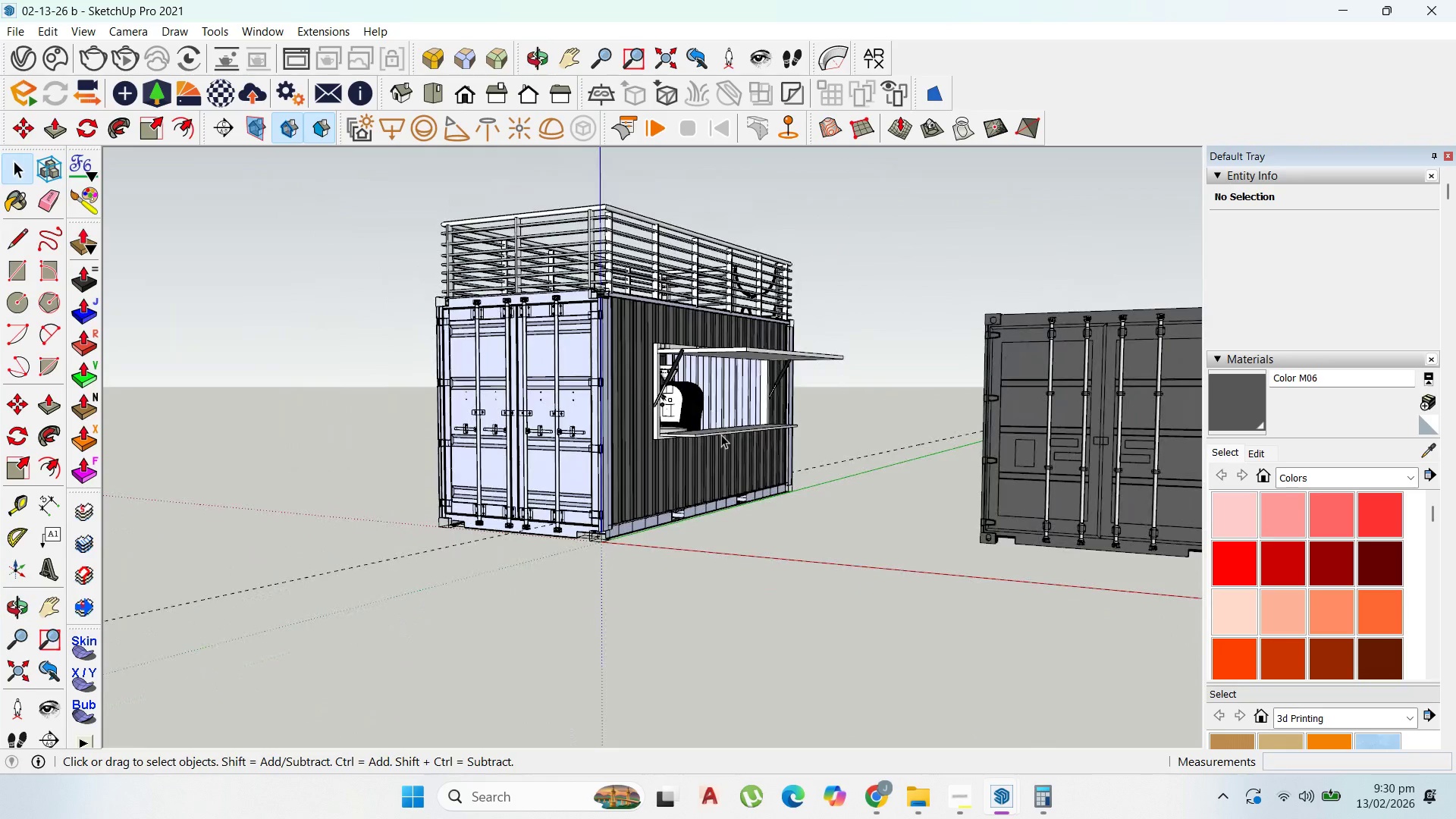 
key(Control+S)
 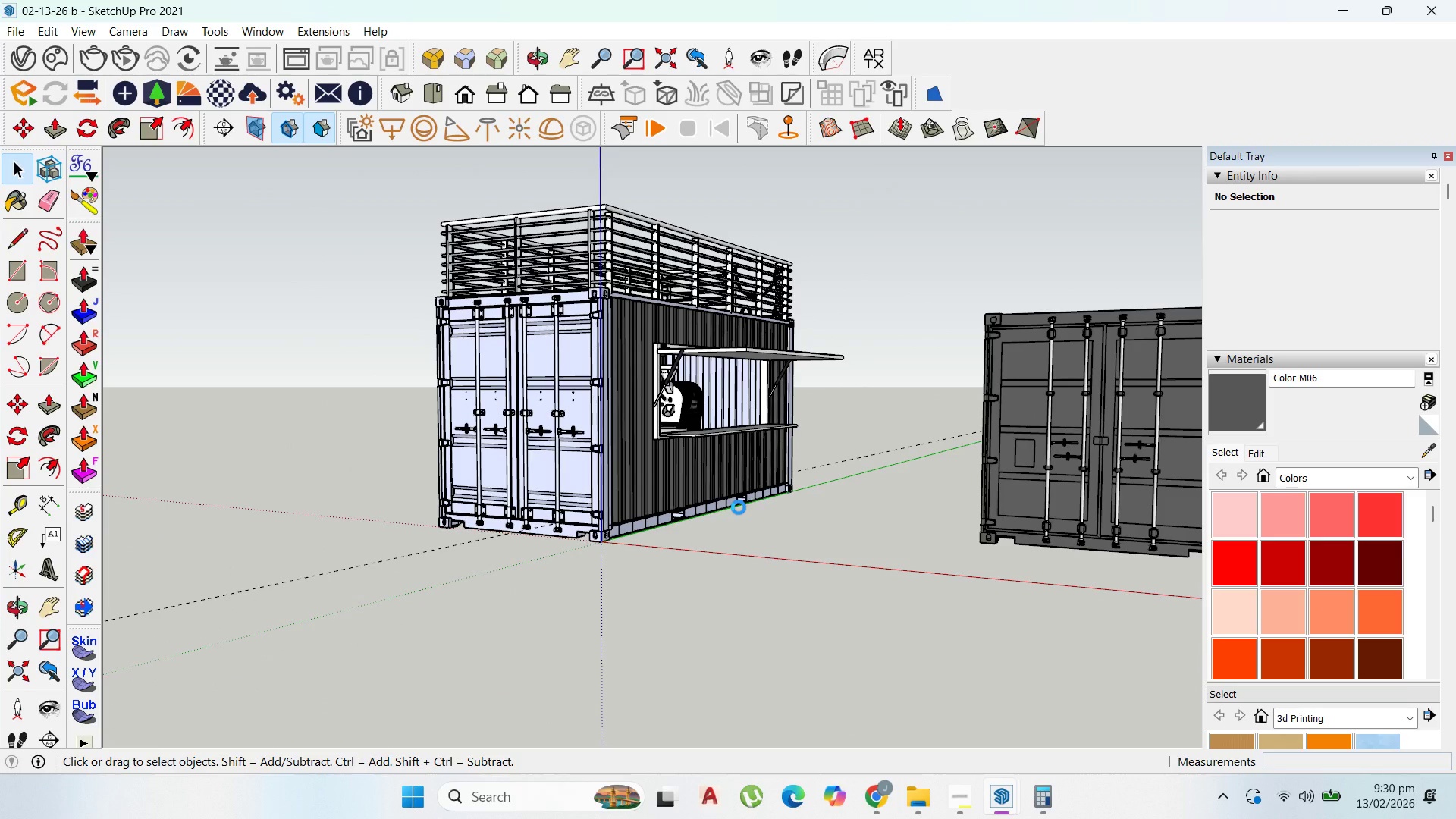 
wait(10.73)
 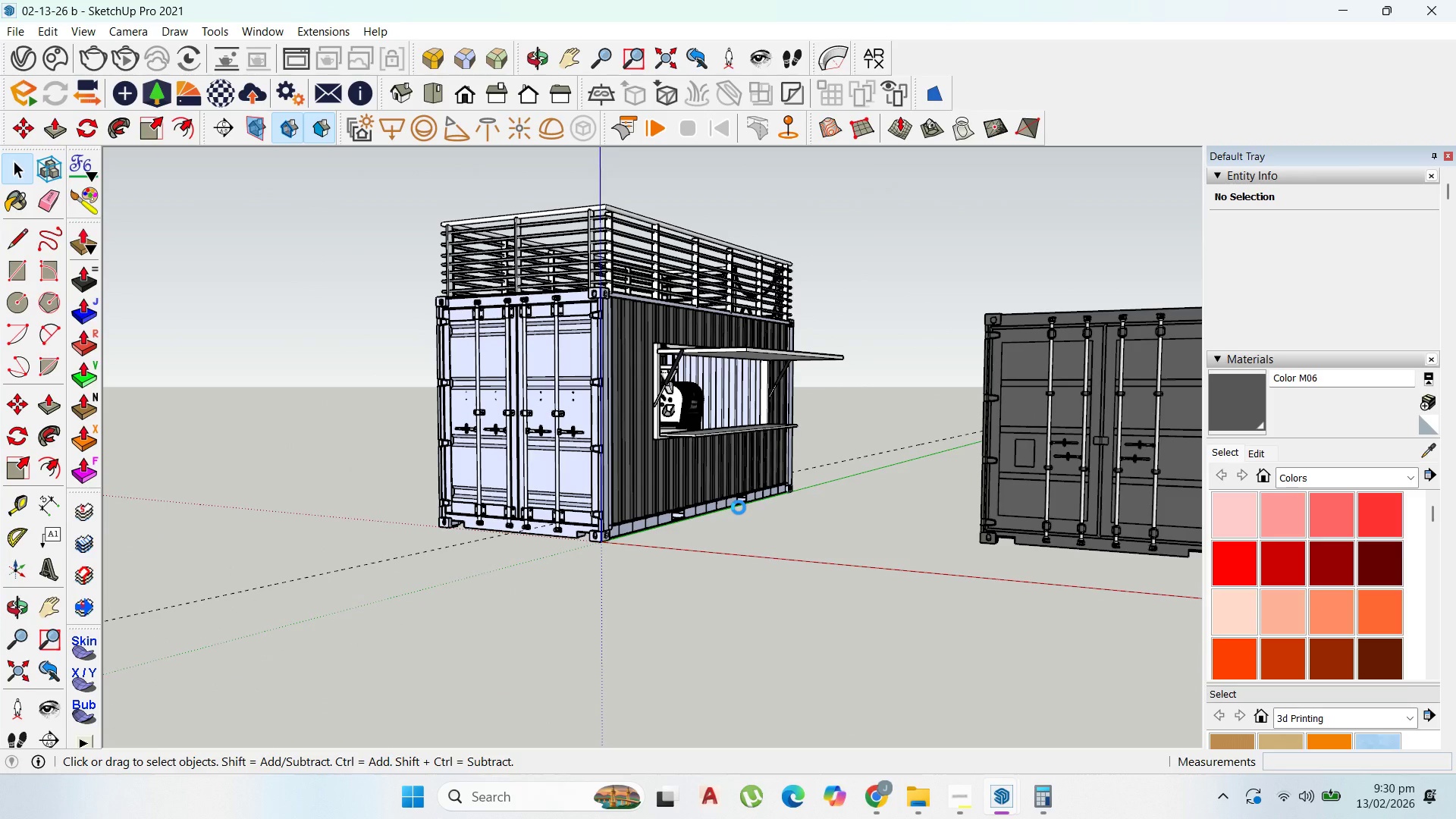 
scroll: coordinate [579, 472], scroll_direction: up, amount: 17.0
 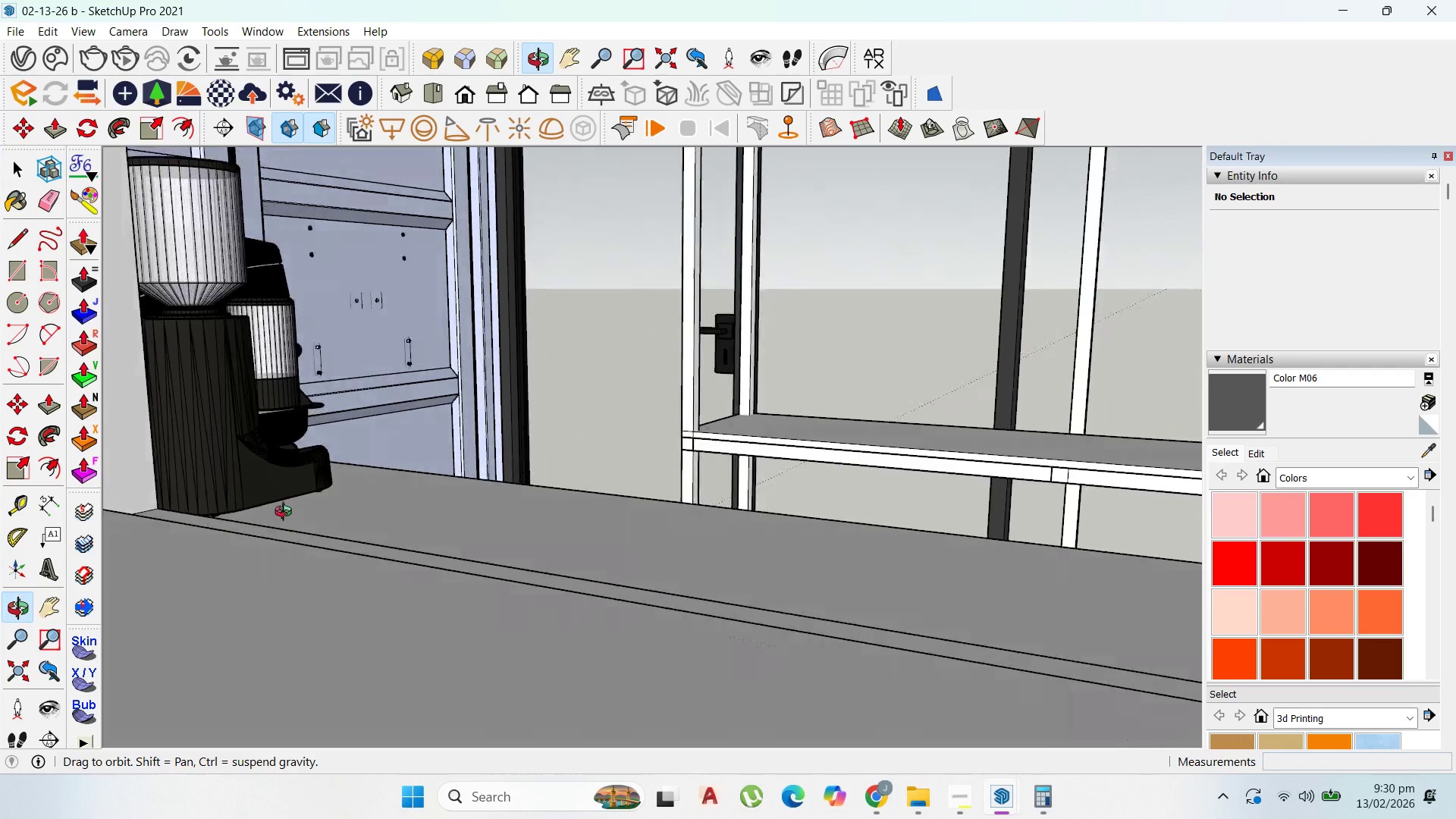 